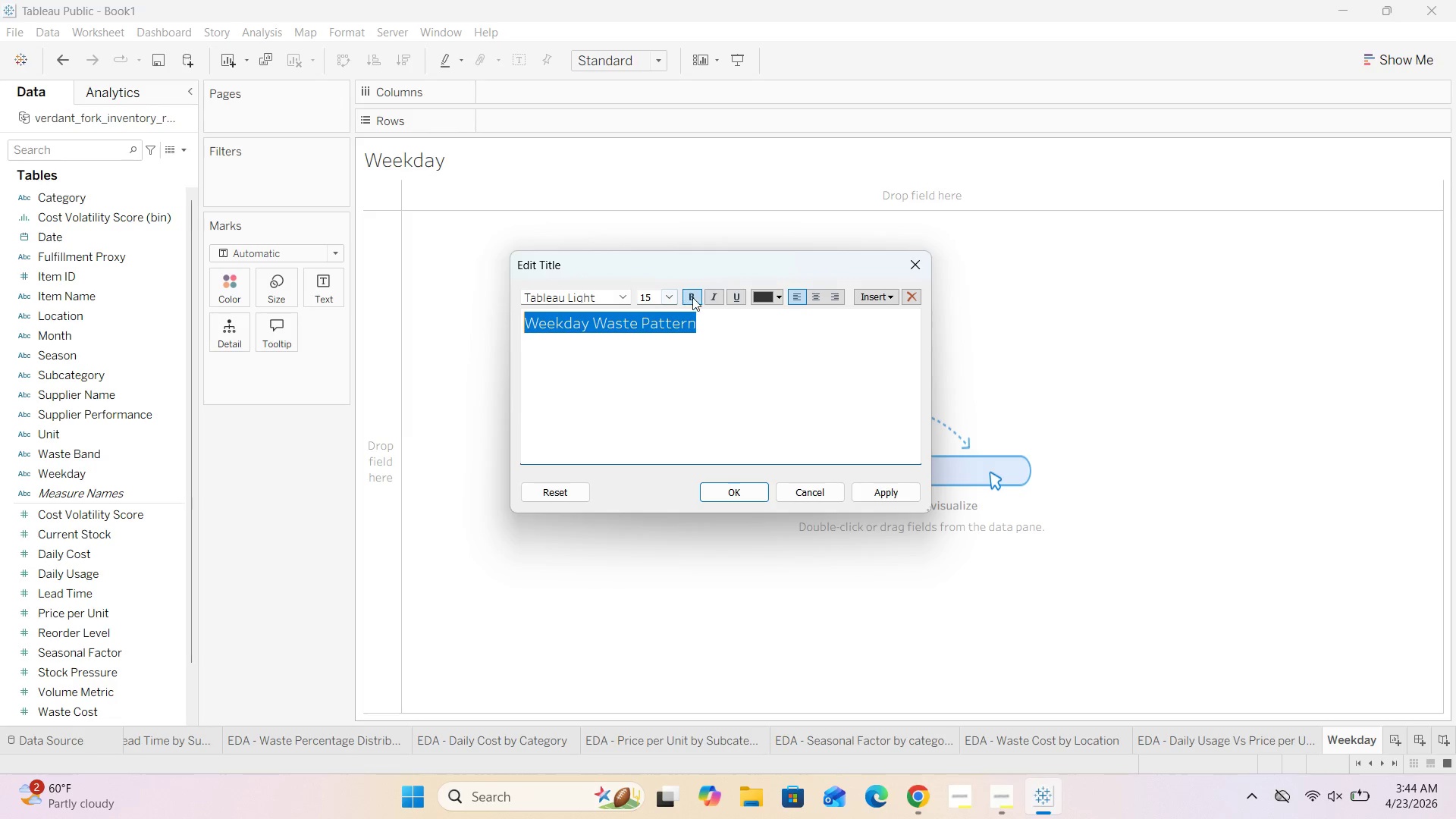 
left_click([692, 297])
 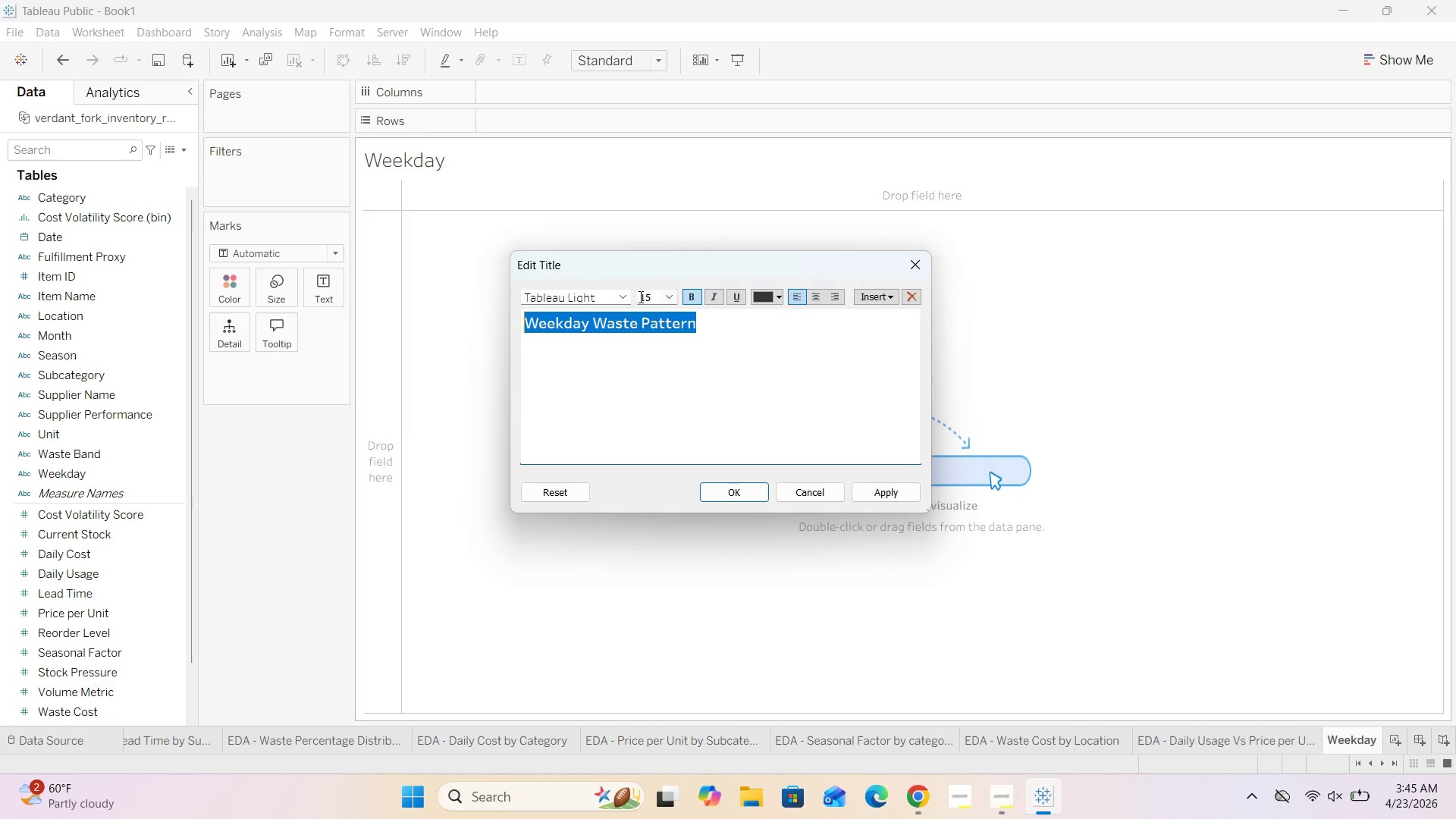 
left_click([672, 297])
 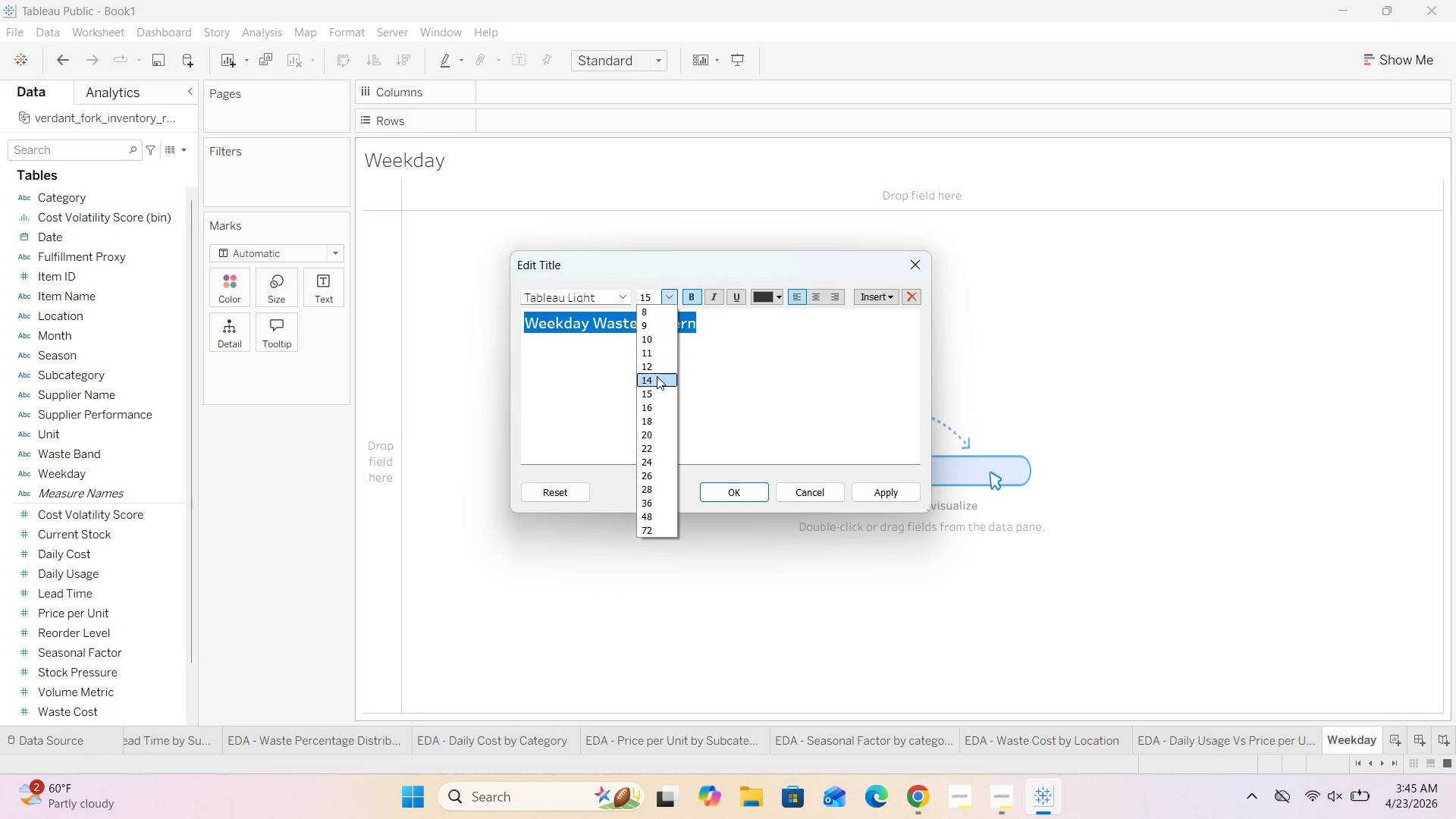 
left_click([656, 378])
 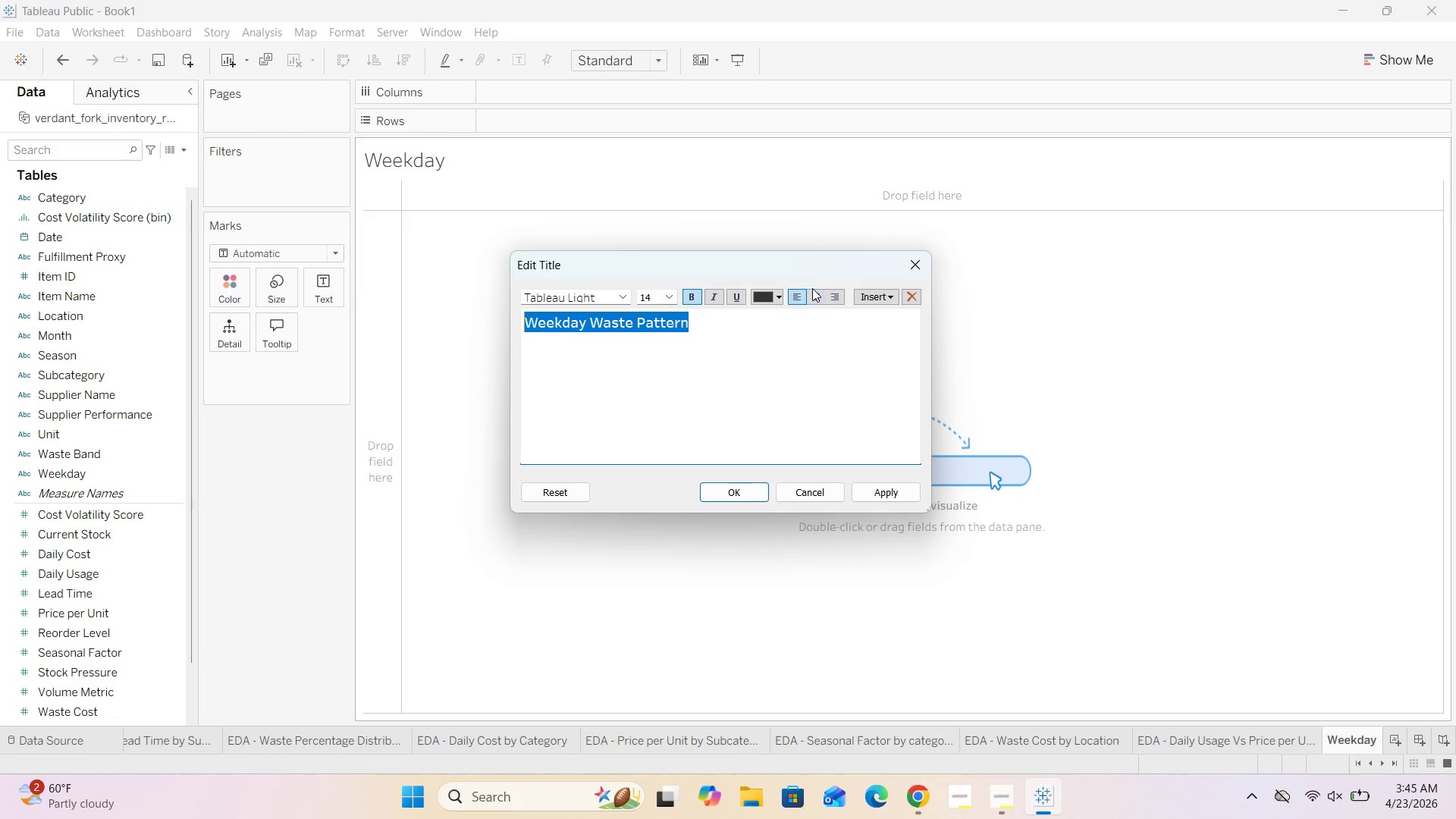 
left_click([812, 289])
 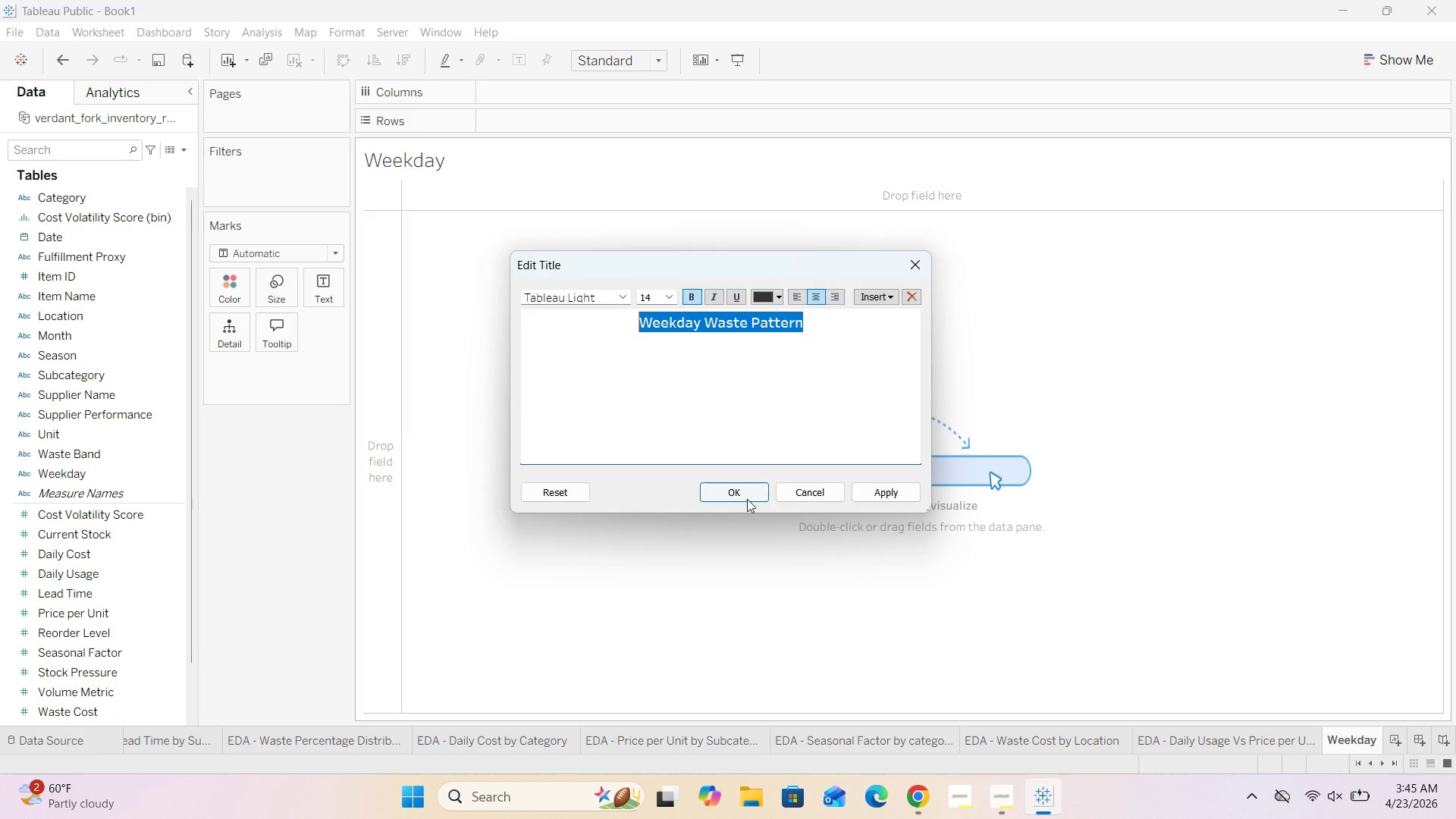 
left_click([748, 494])
 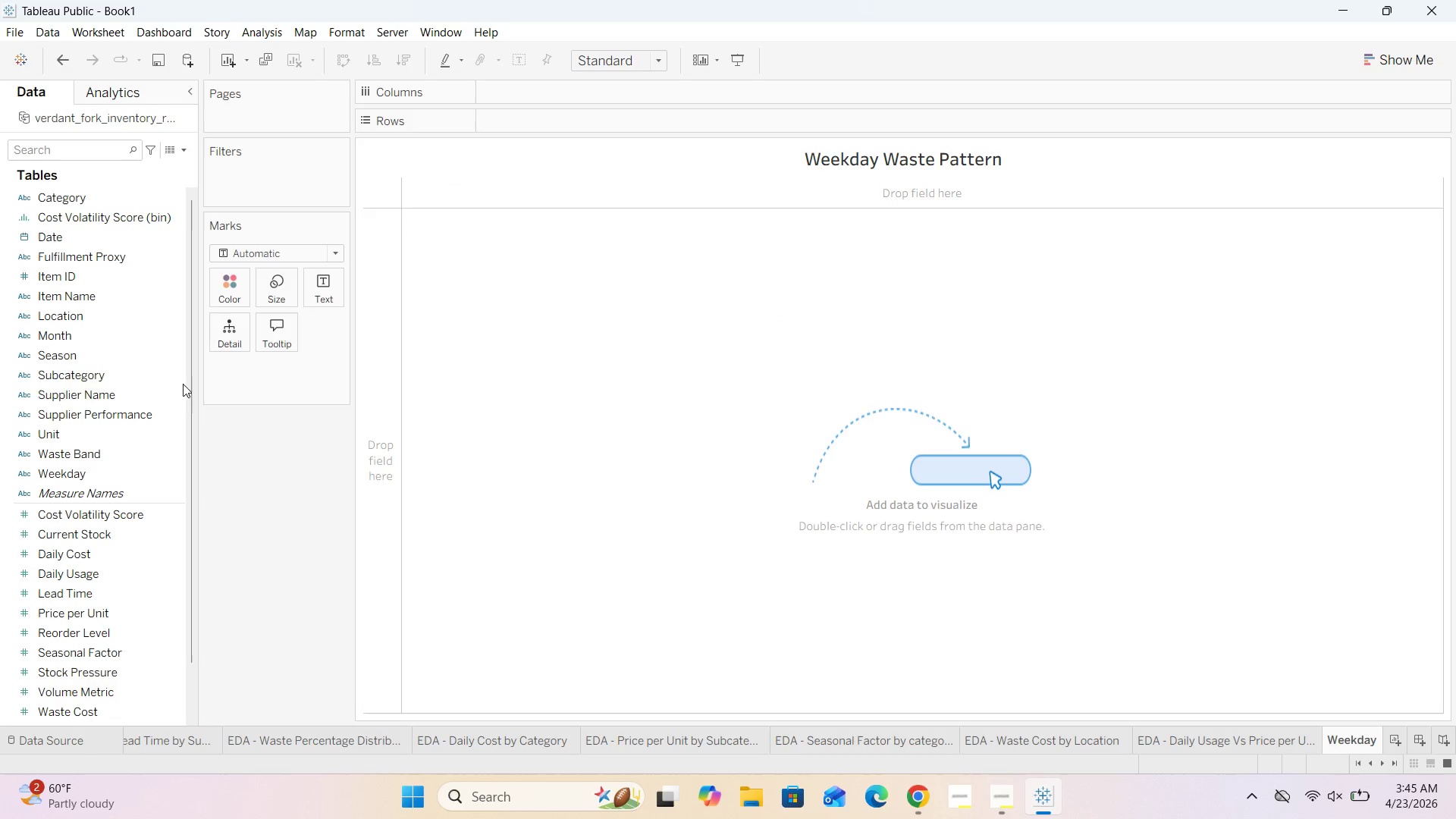 
left_click_drag(start_coordinate=[87, 470], to_coordinate=[535, 115])
 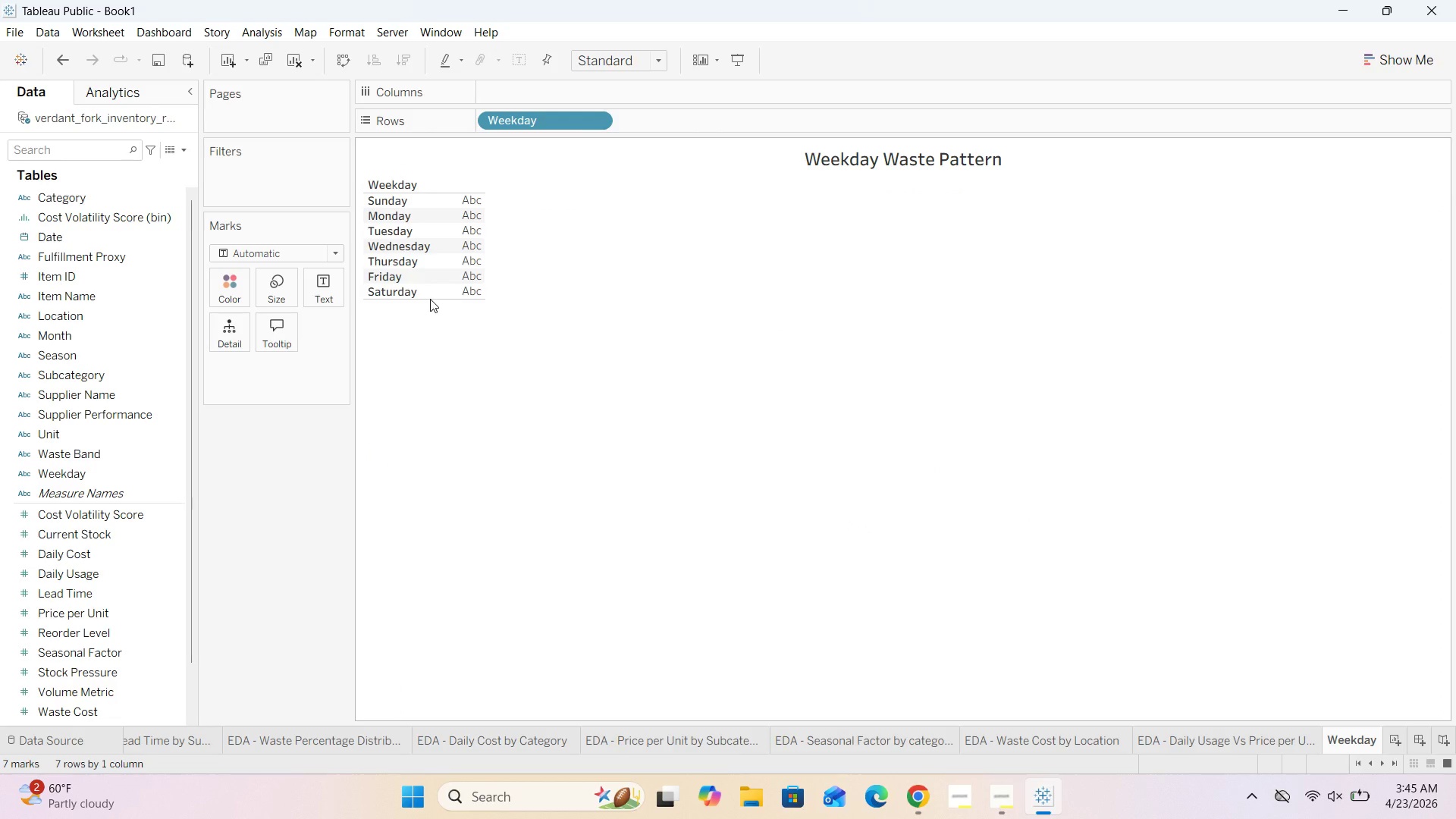 
left_click_drag(start_coordinate=[431, 298], to_coordinate=[431, 340])
 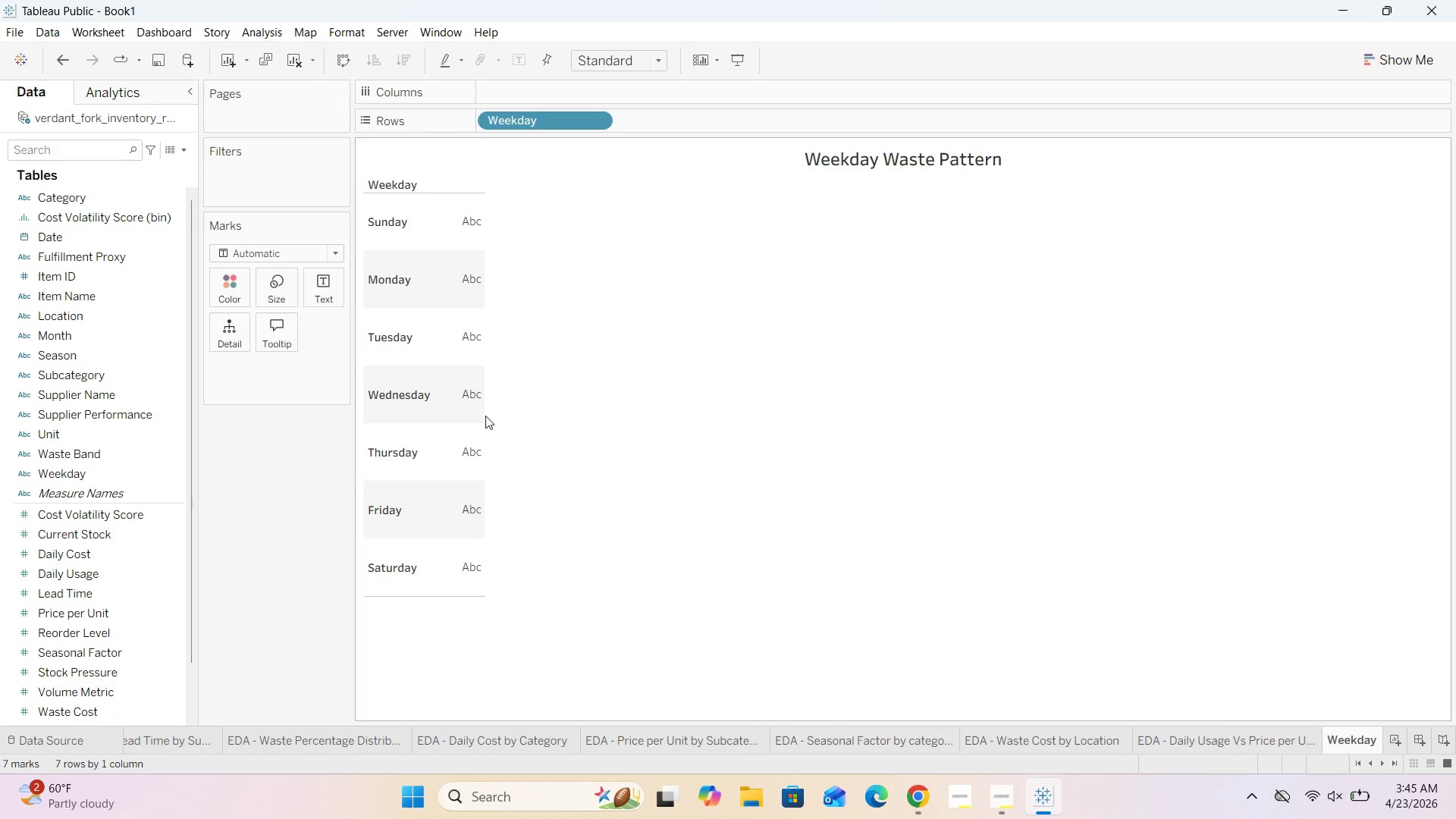 
left_click_drag(start_coordinate=[484, 418], to_coordinate=[541, 417])
 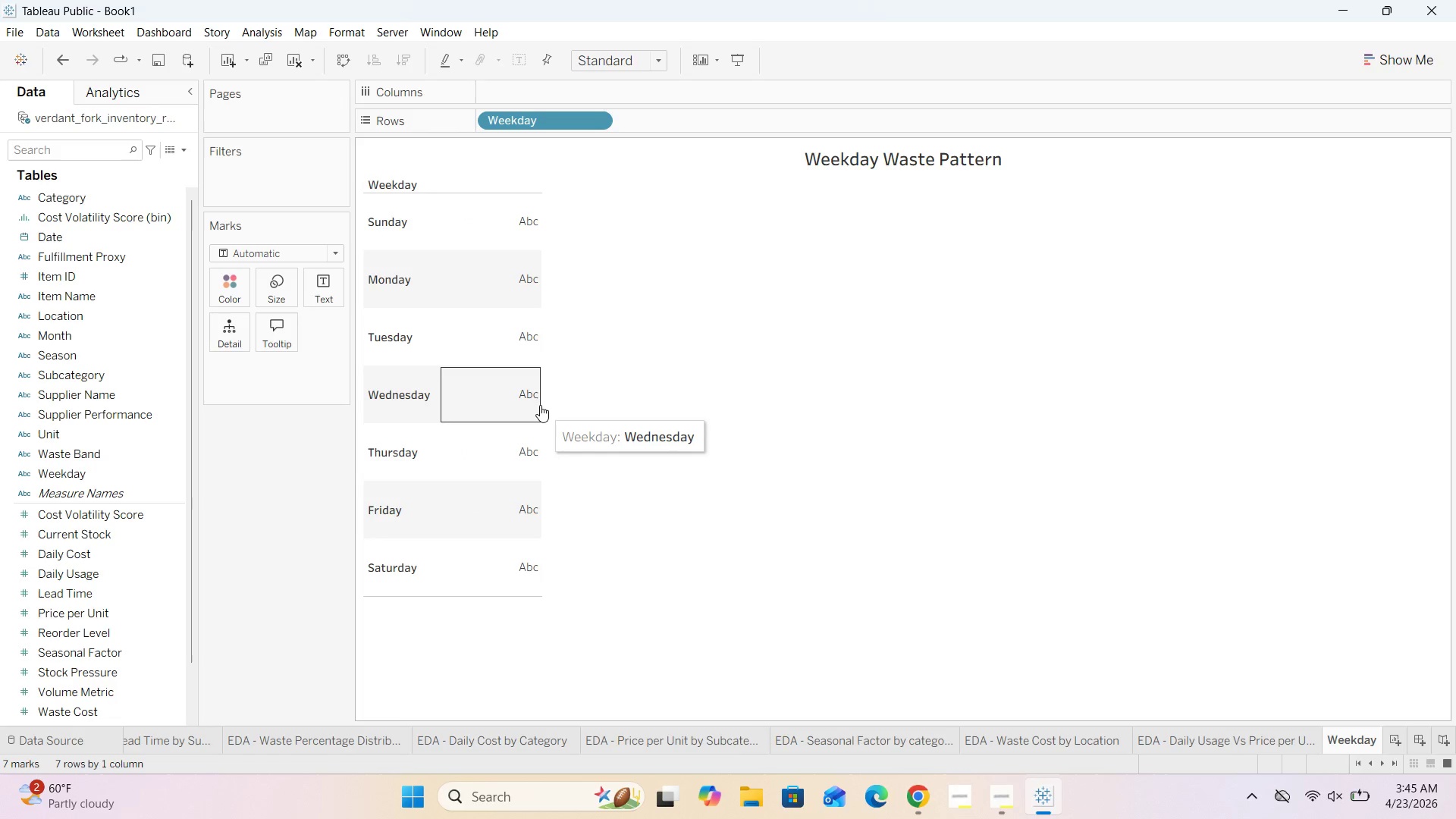 
left_click([540, 405])
 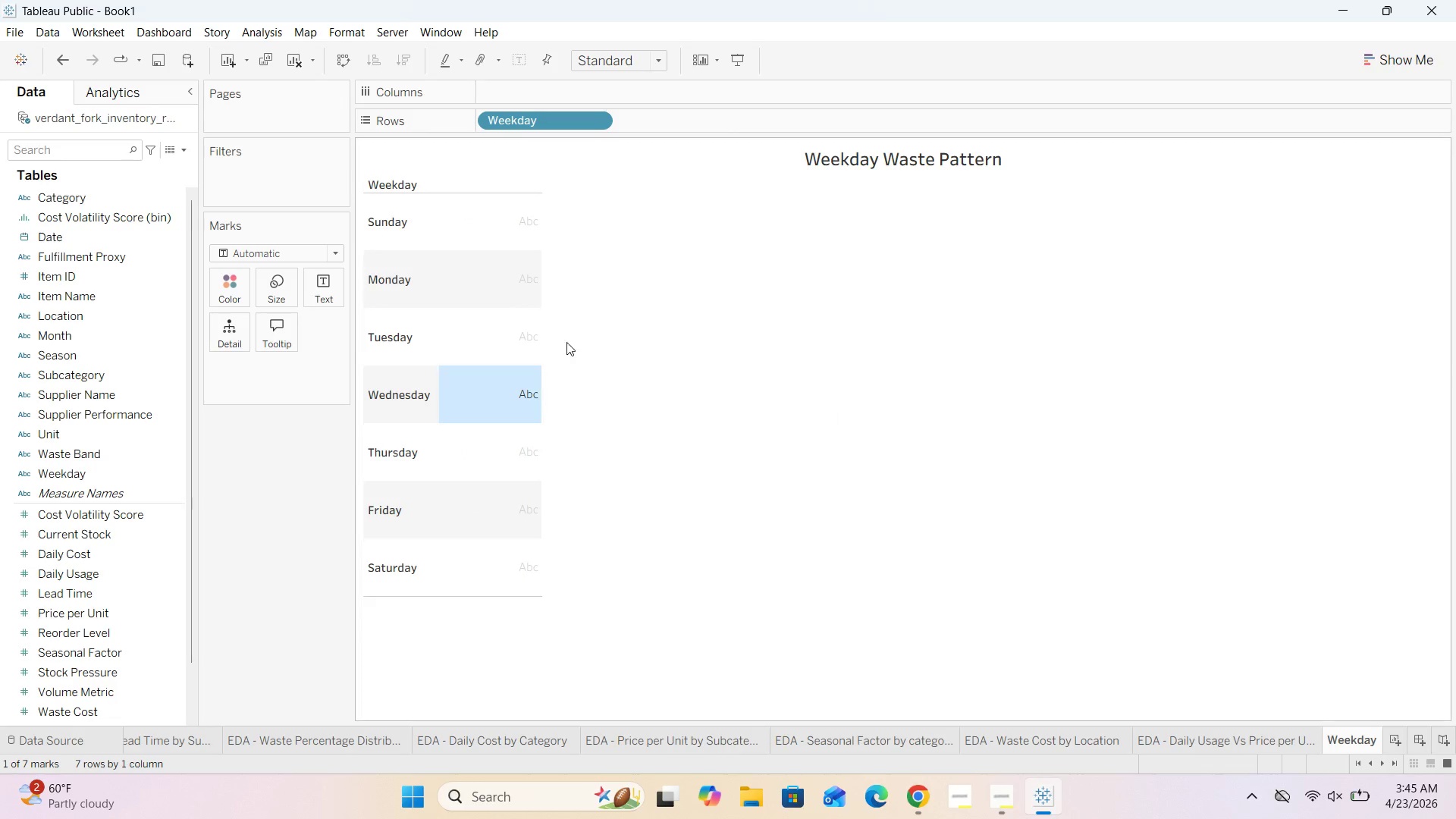 
left_click([576, 310])
 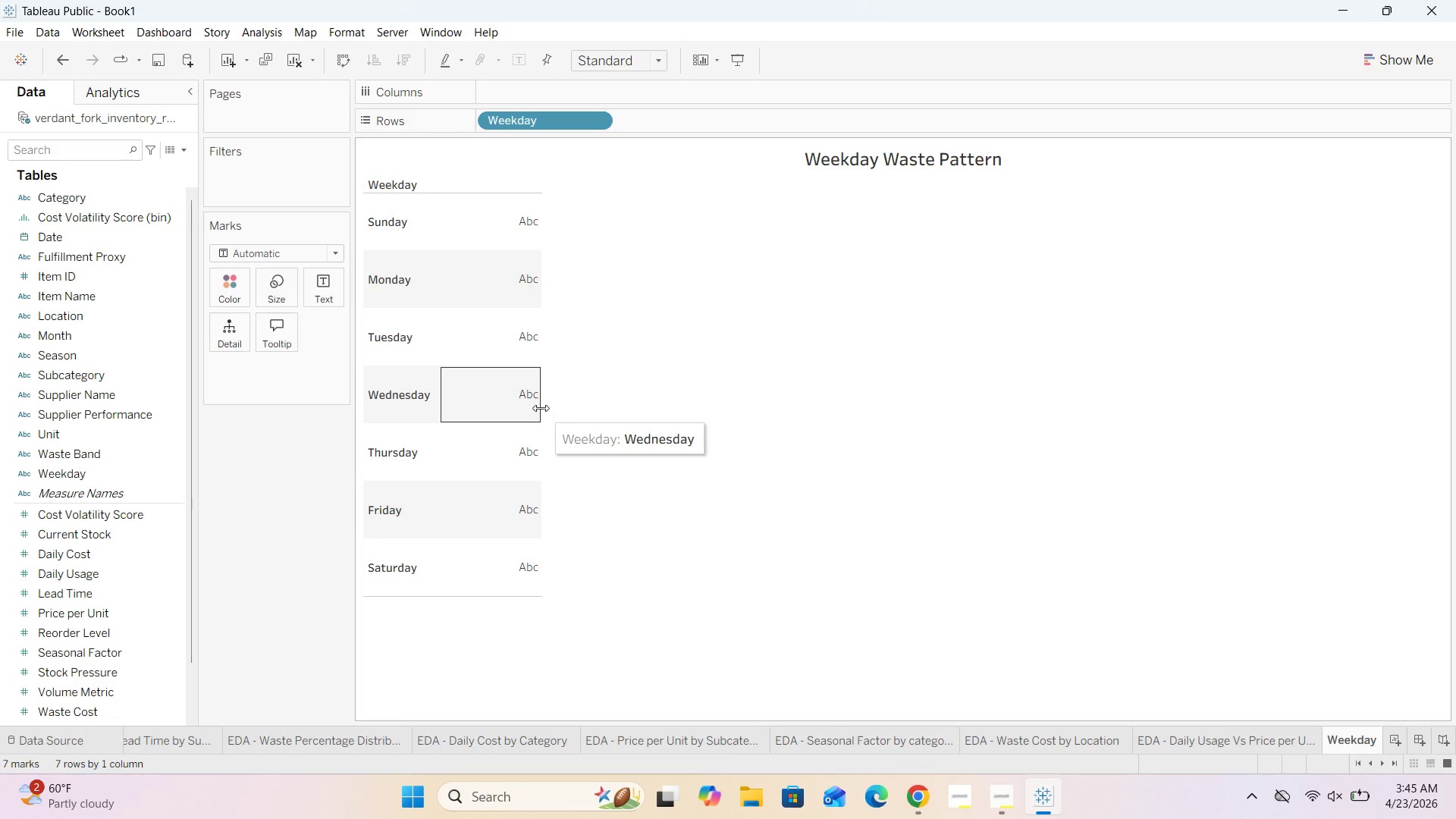 
left_click_drag(start_coordinate=[541, 408], to_coordinate=[566, 408])
 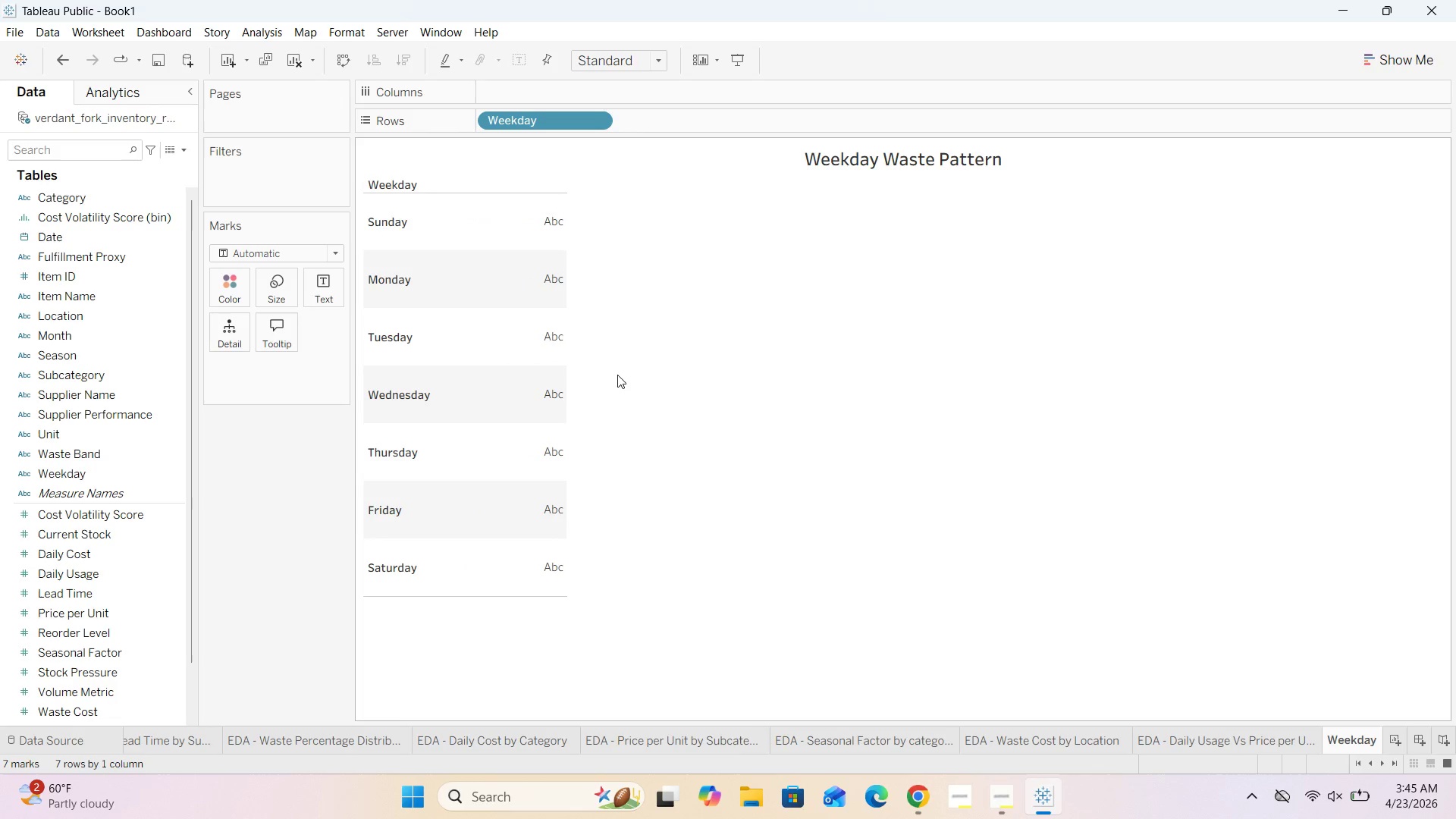 
left_click([625, 371])
 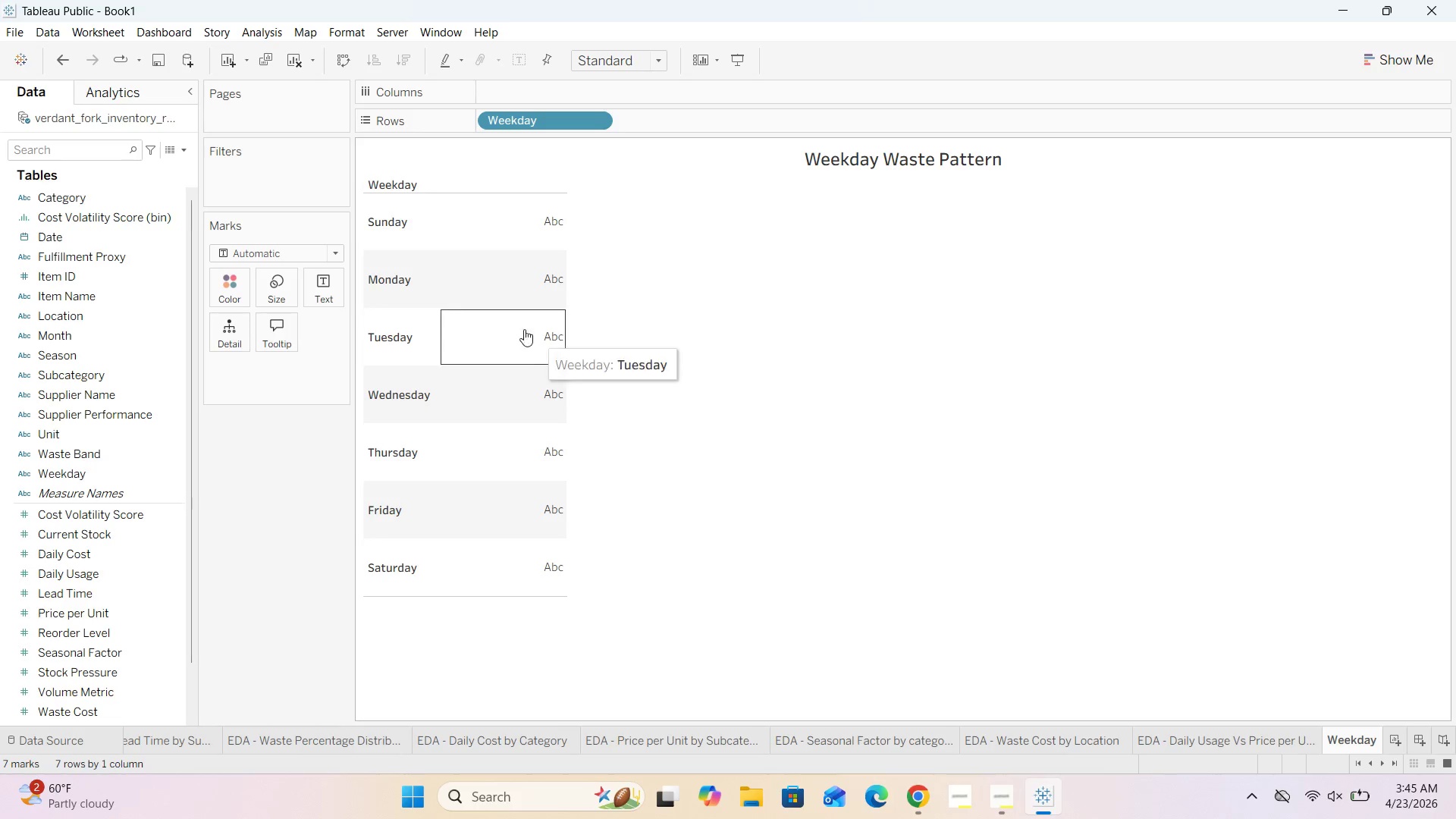 
wait(5.56)
 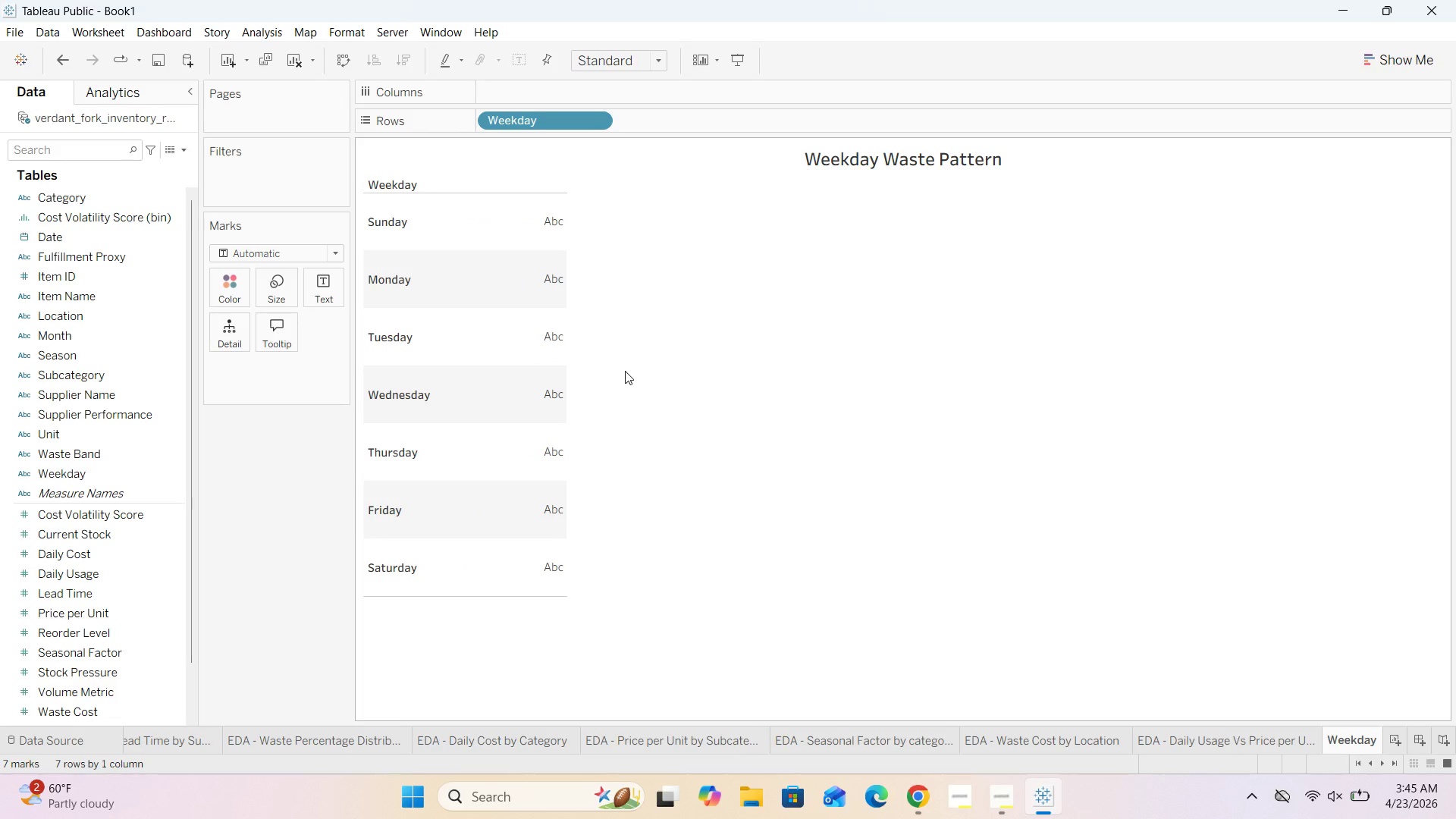 
left_click([328, 256])
 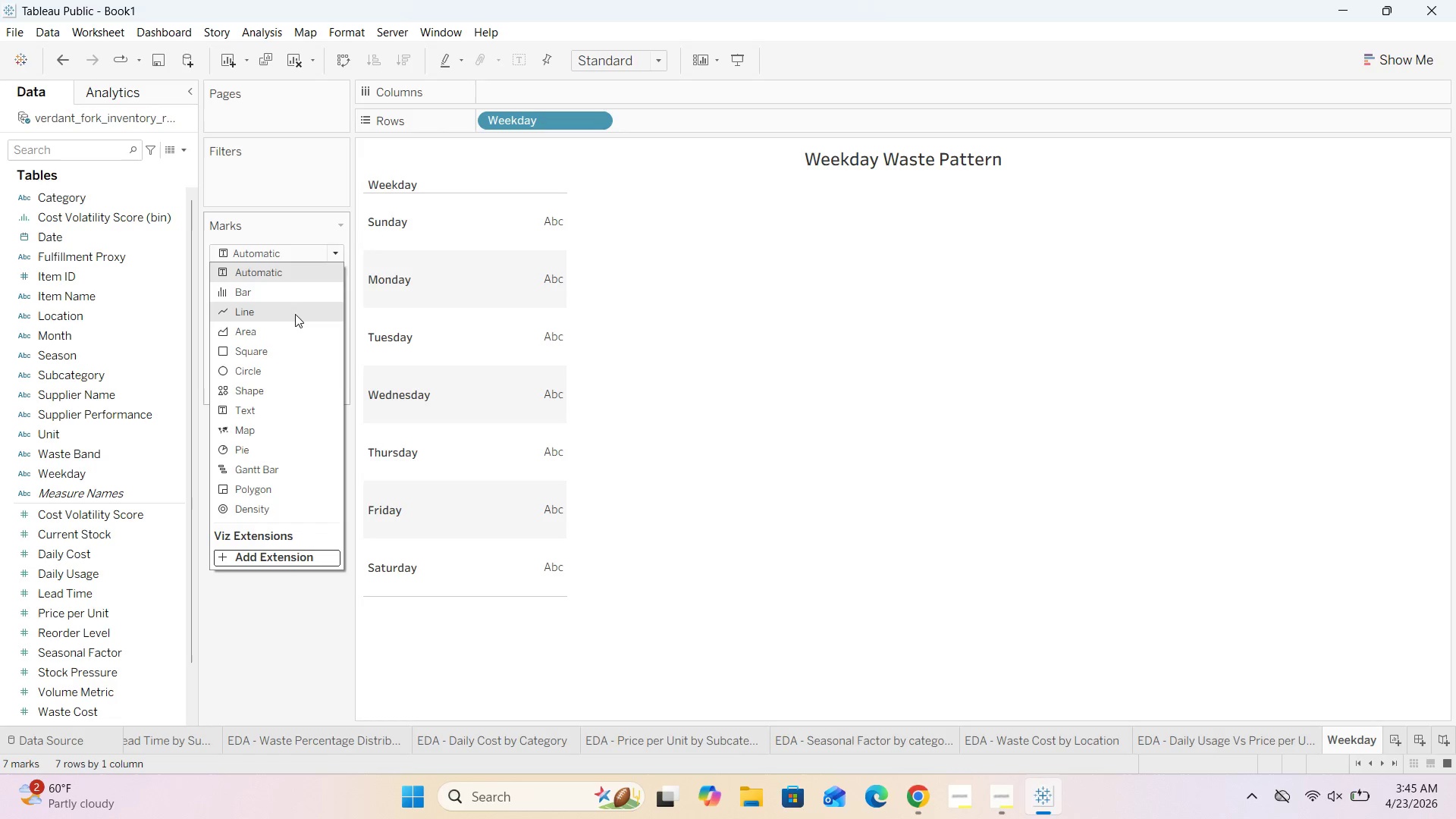 
left_click([295, 318])
 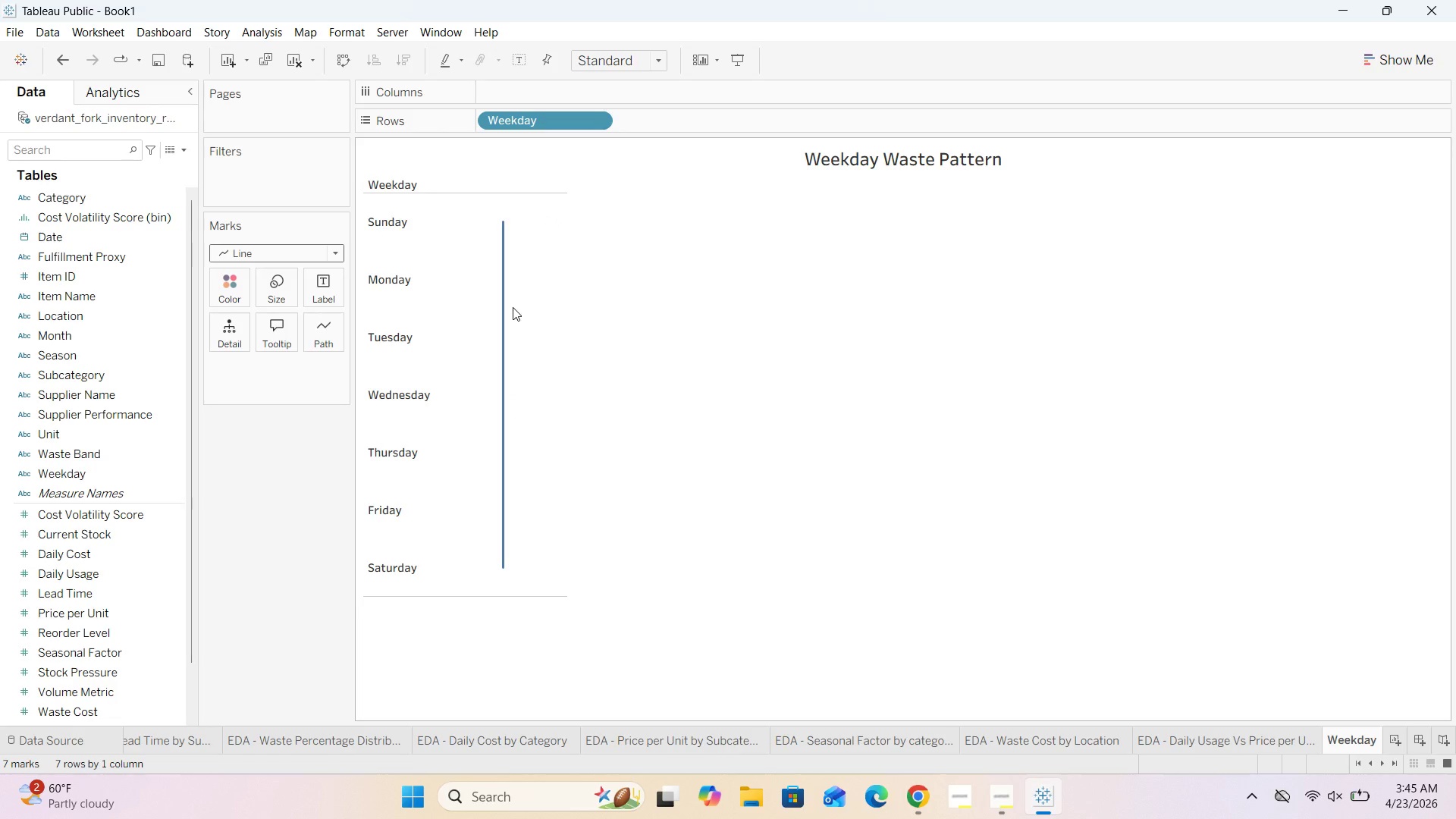 
wait(9.22)
 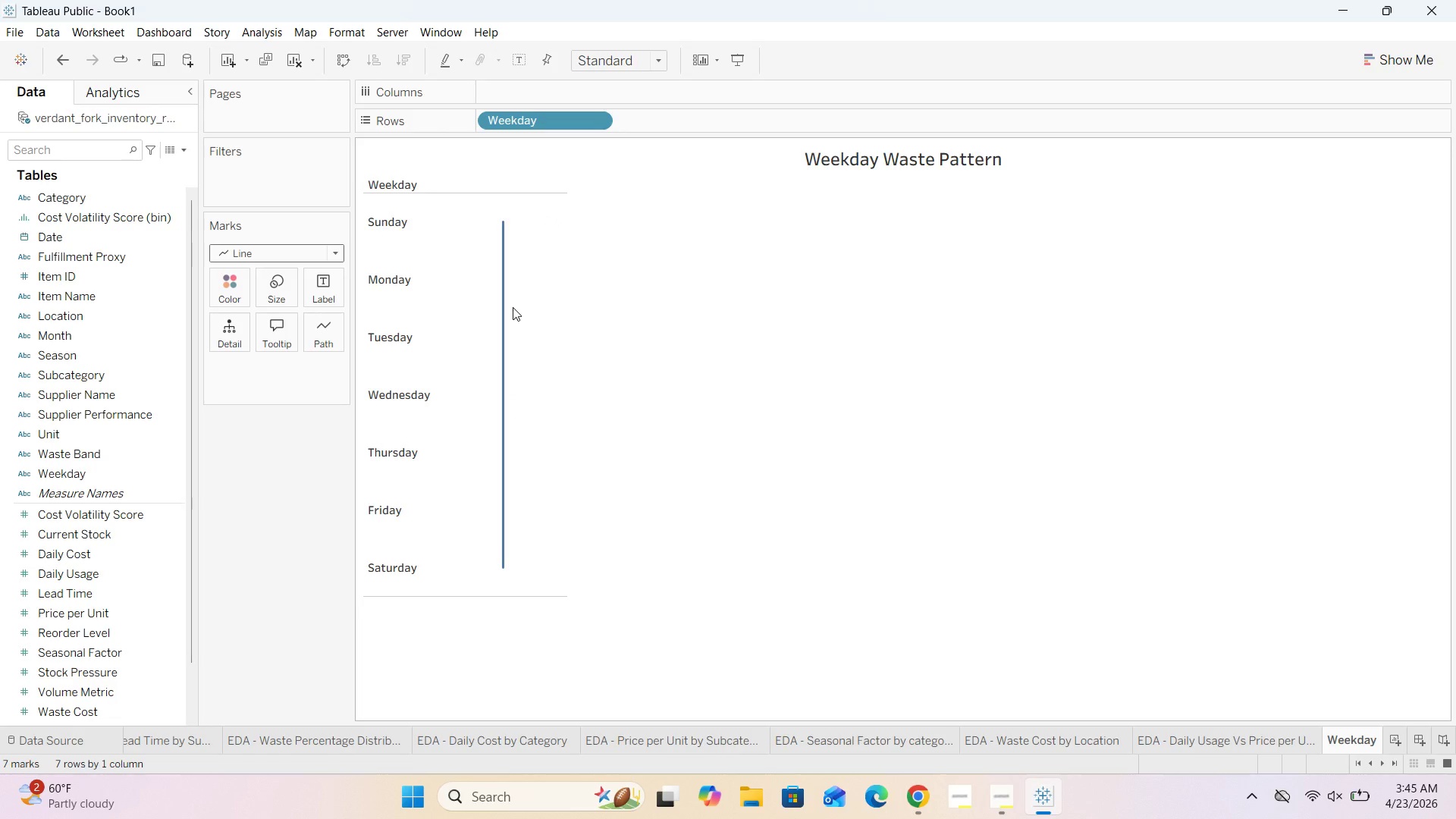 
scroll: coordinate [115, 471], scroll_direction: down, amount: 2.0
 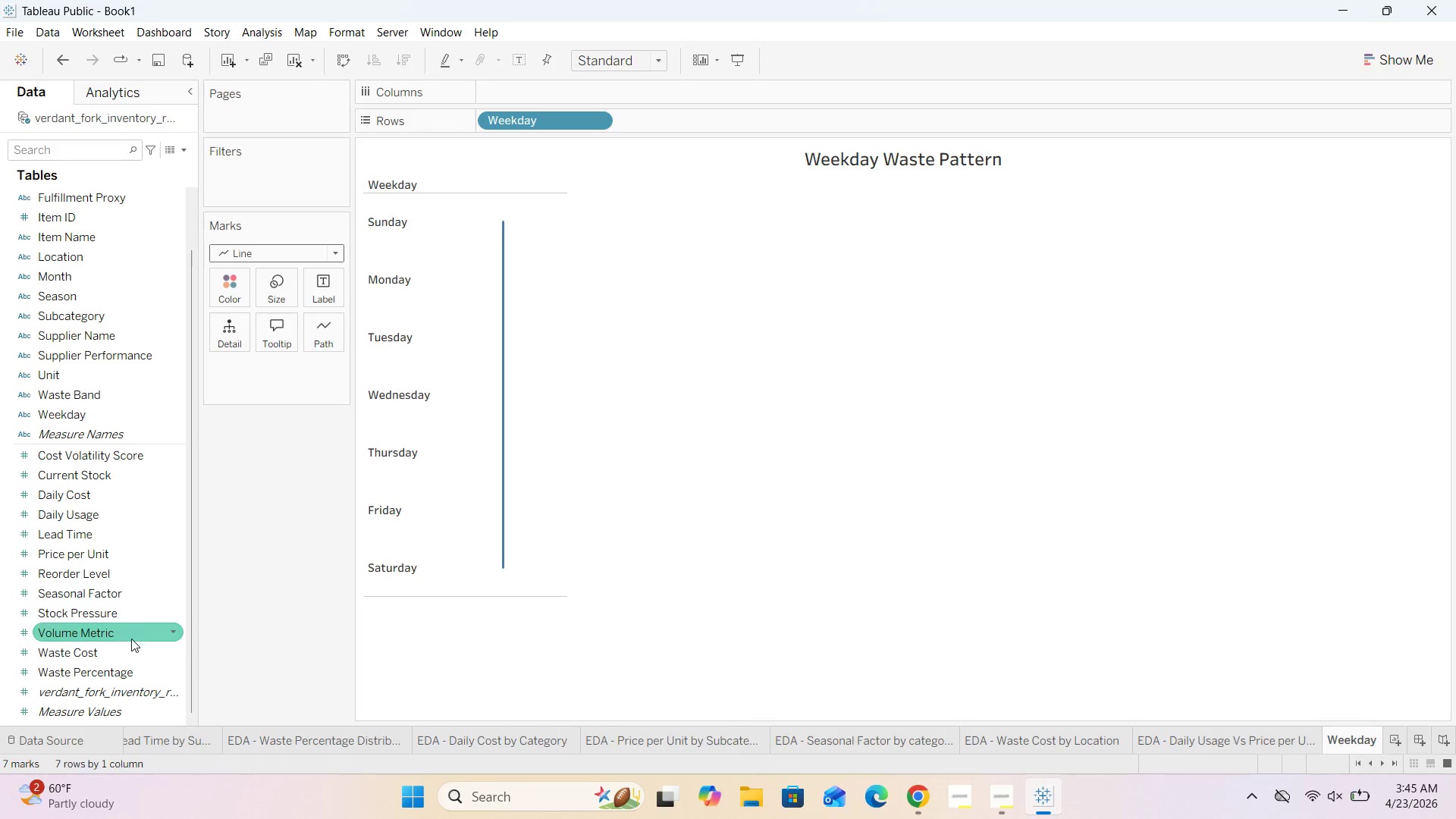 
left_click_drag(start_coordinate=[126, 646], to_coordinate=[572, 91])
 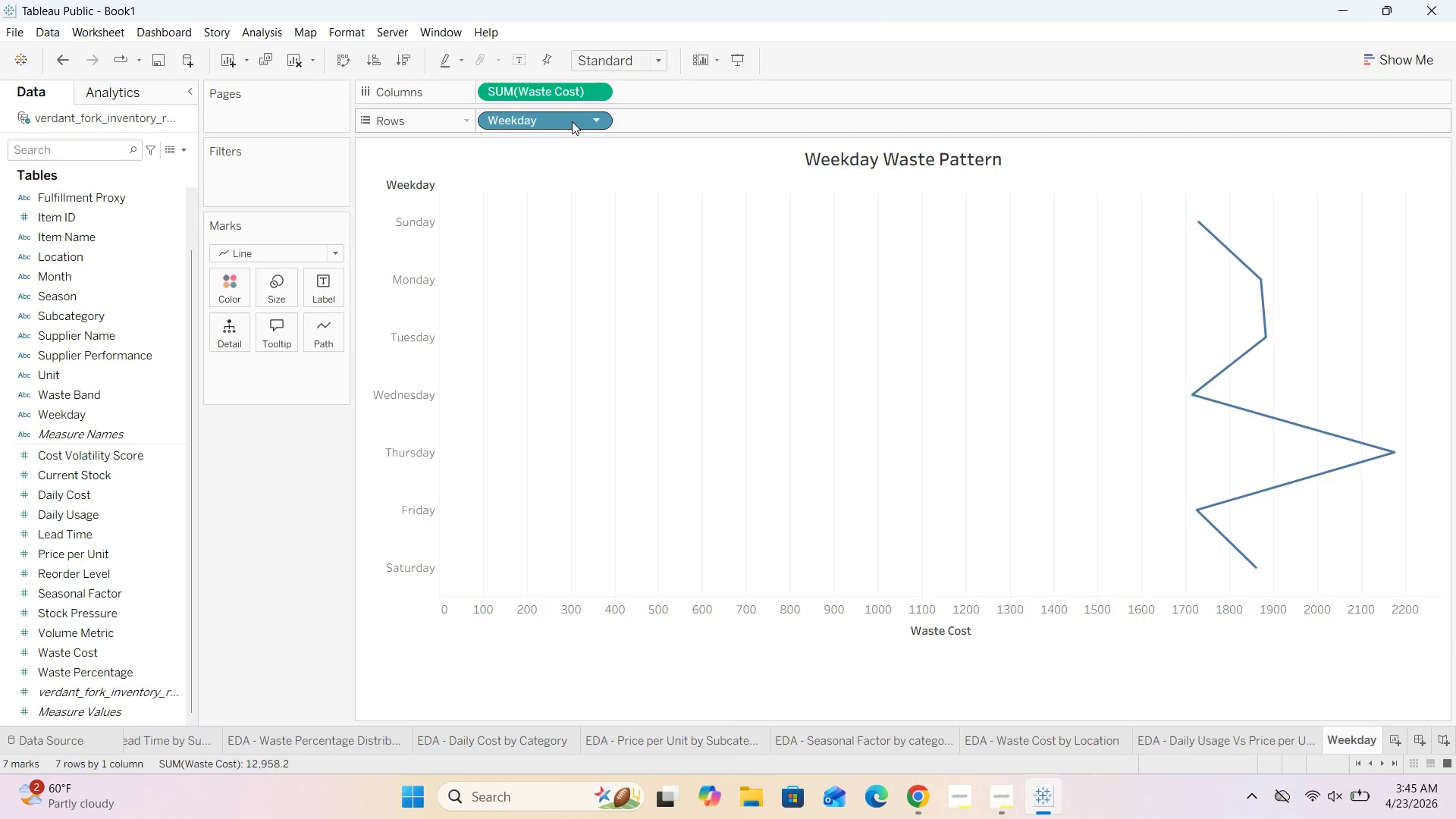 
left_click([598, 93])
 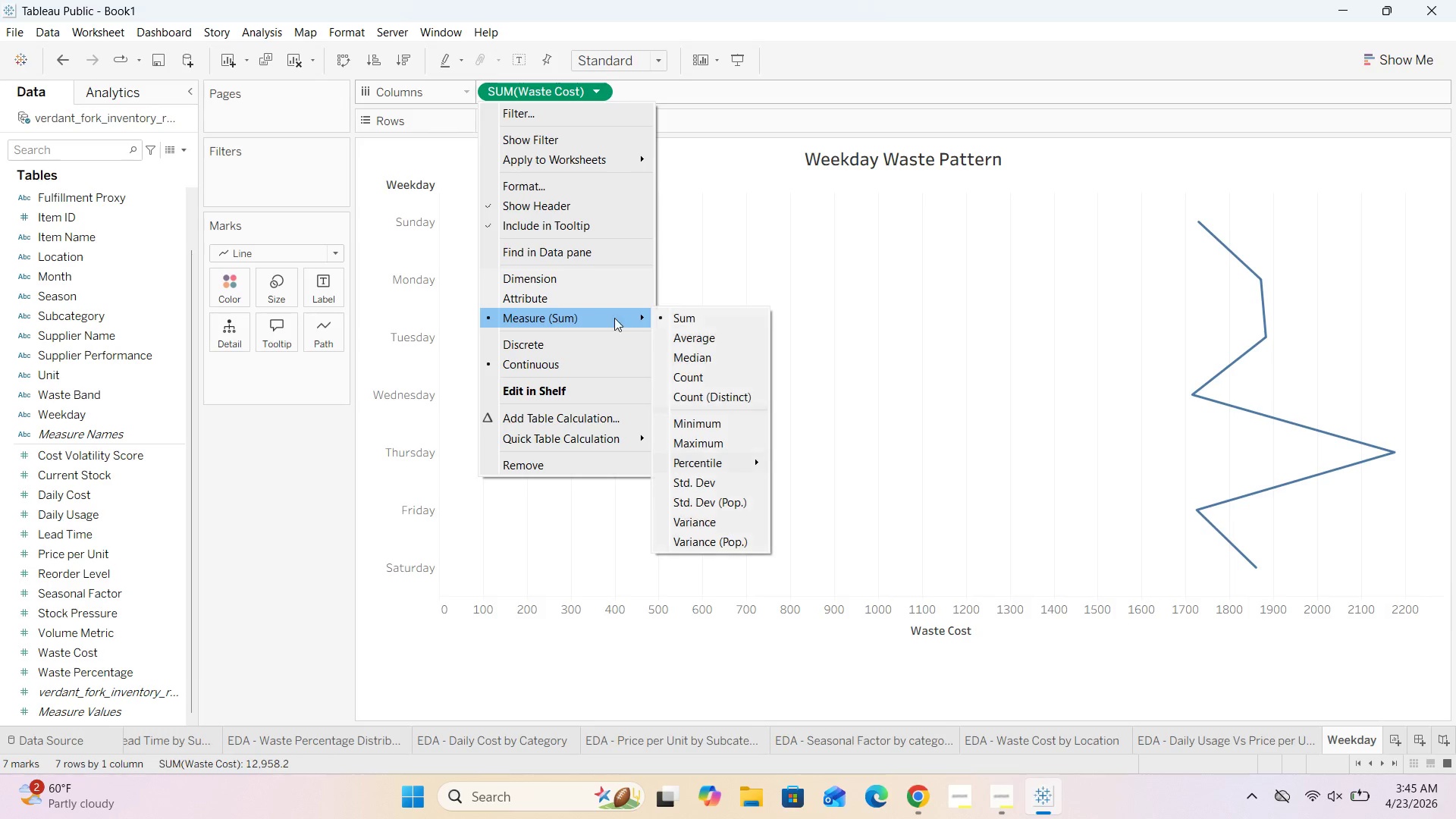 
left_click([686, 337])
 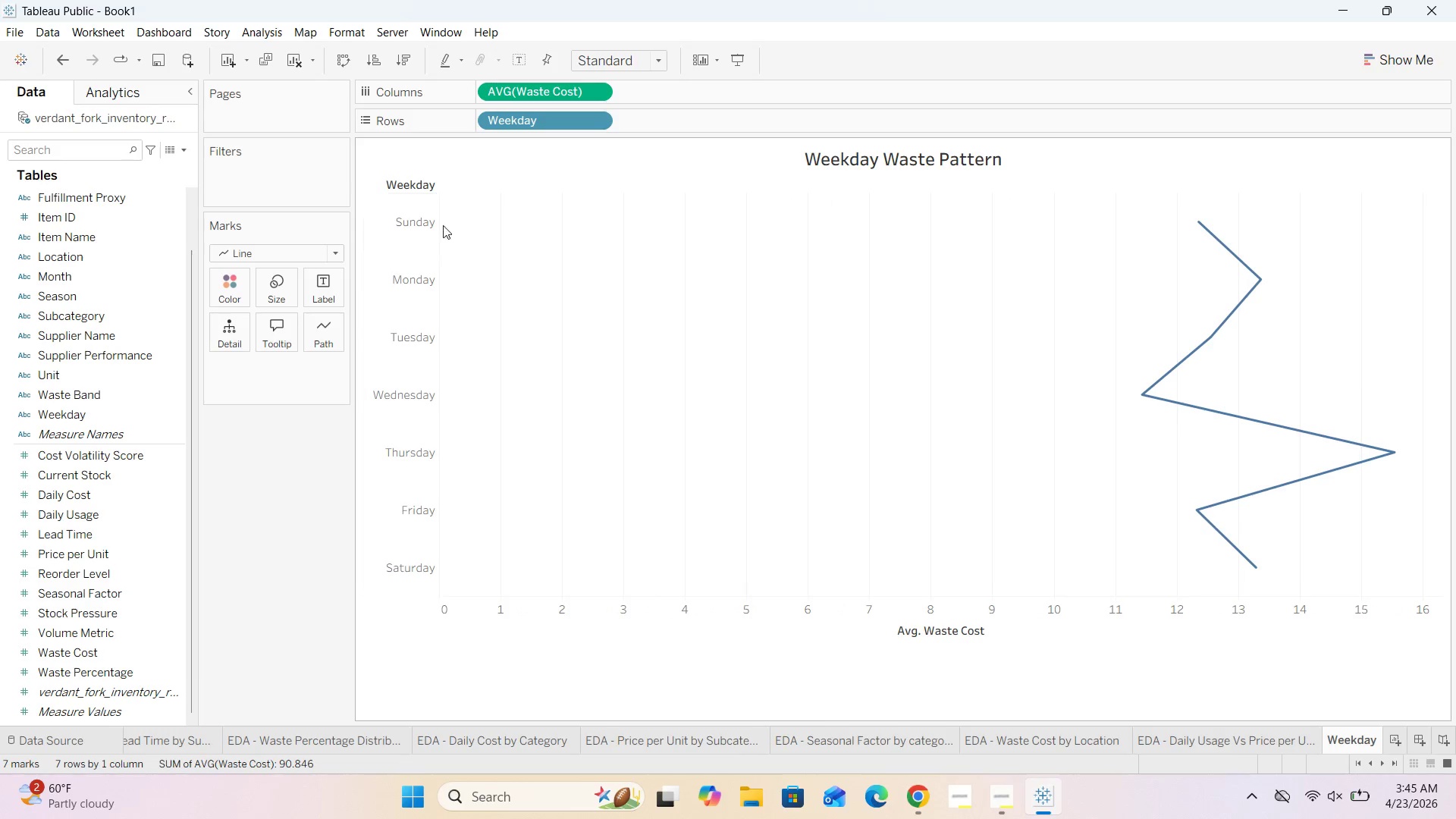 
wait(5.95)
 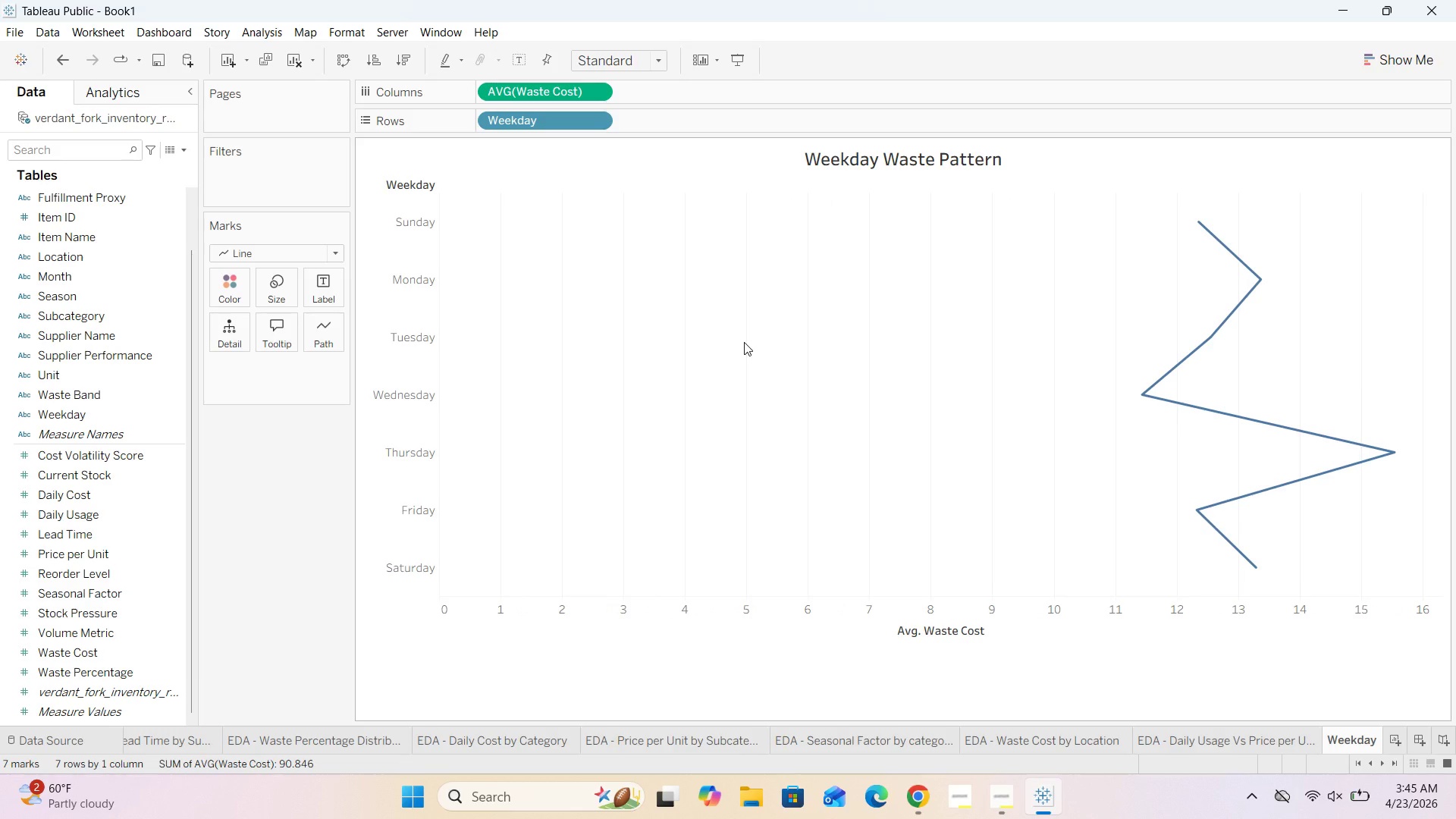 
left_click_drag(start_coordinate=[551, 89], to_coordinate=[704, 118])
 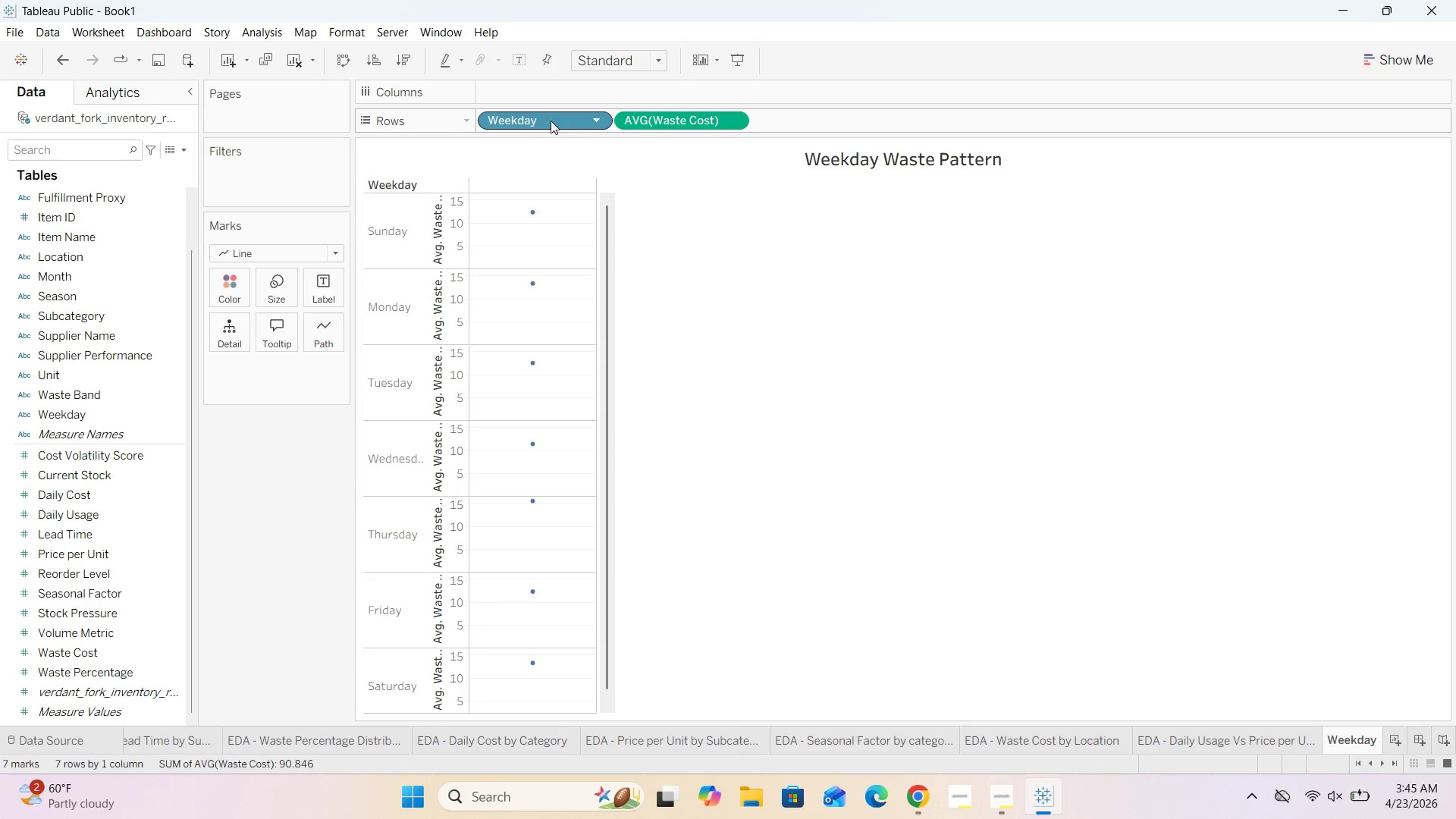 
left_click_drag(start_coordinate=[551, 118], to_coordinate=[554, 92])
 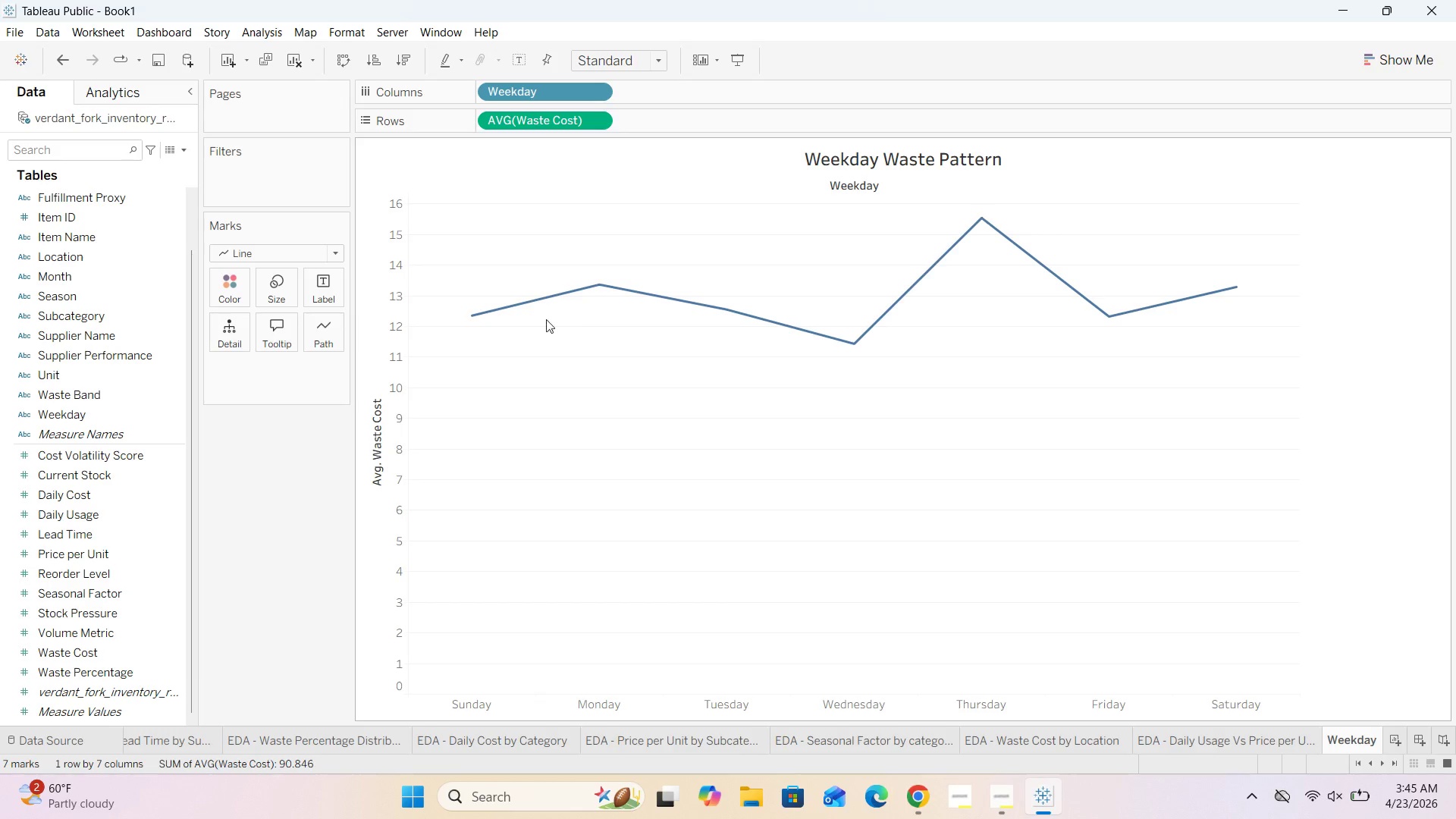 
wait(8.67)
 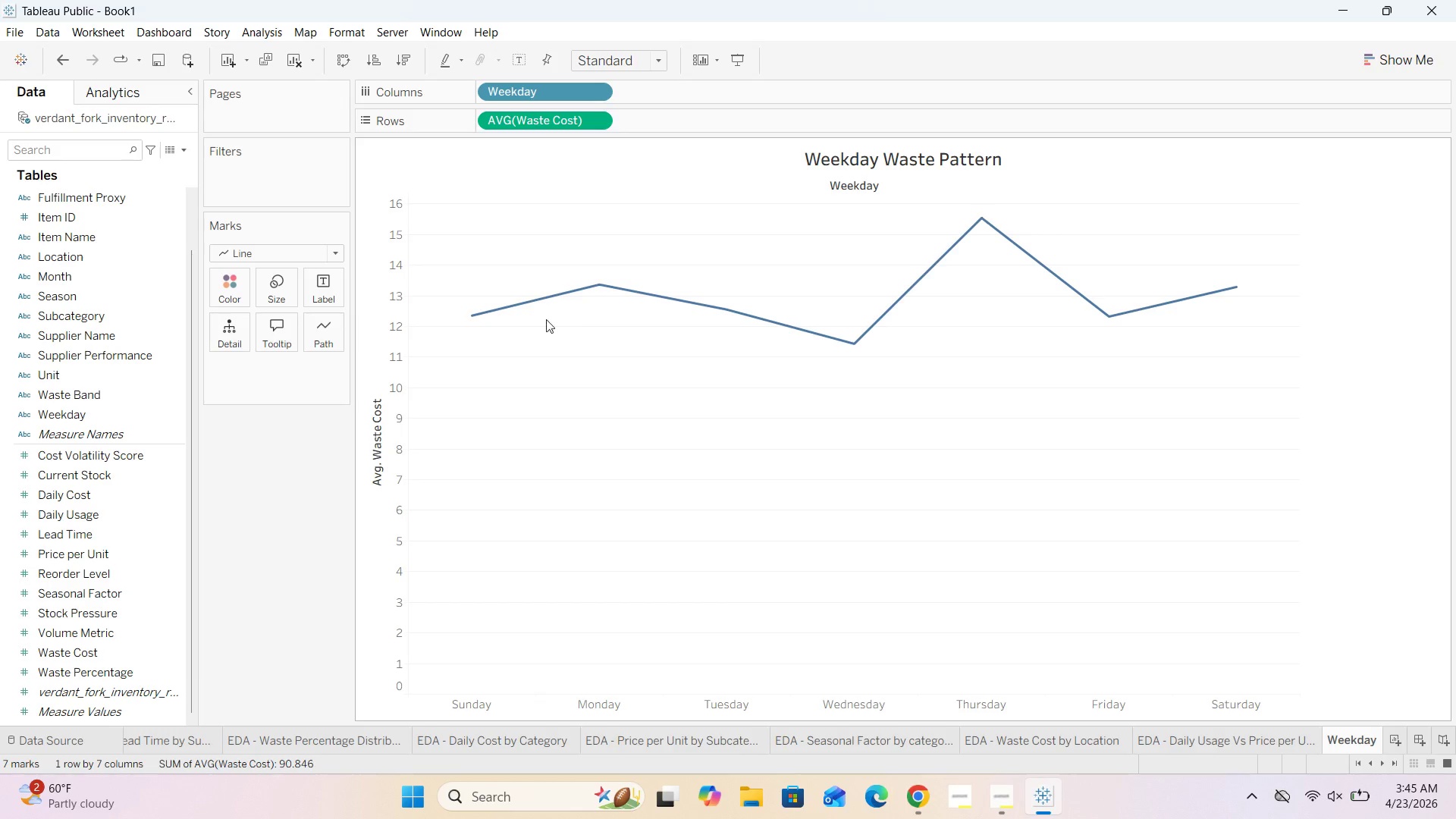 
left_click([272, 331])
 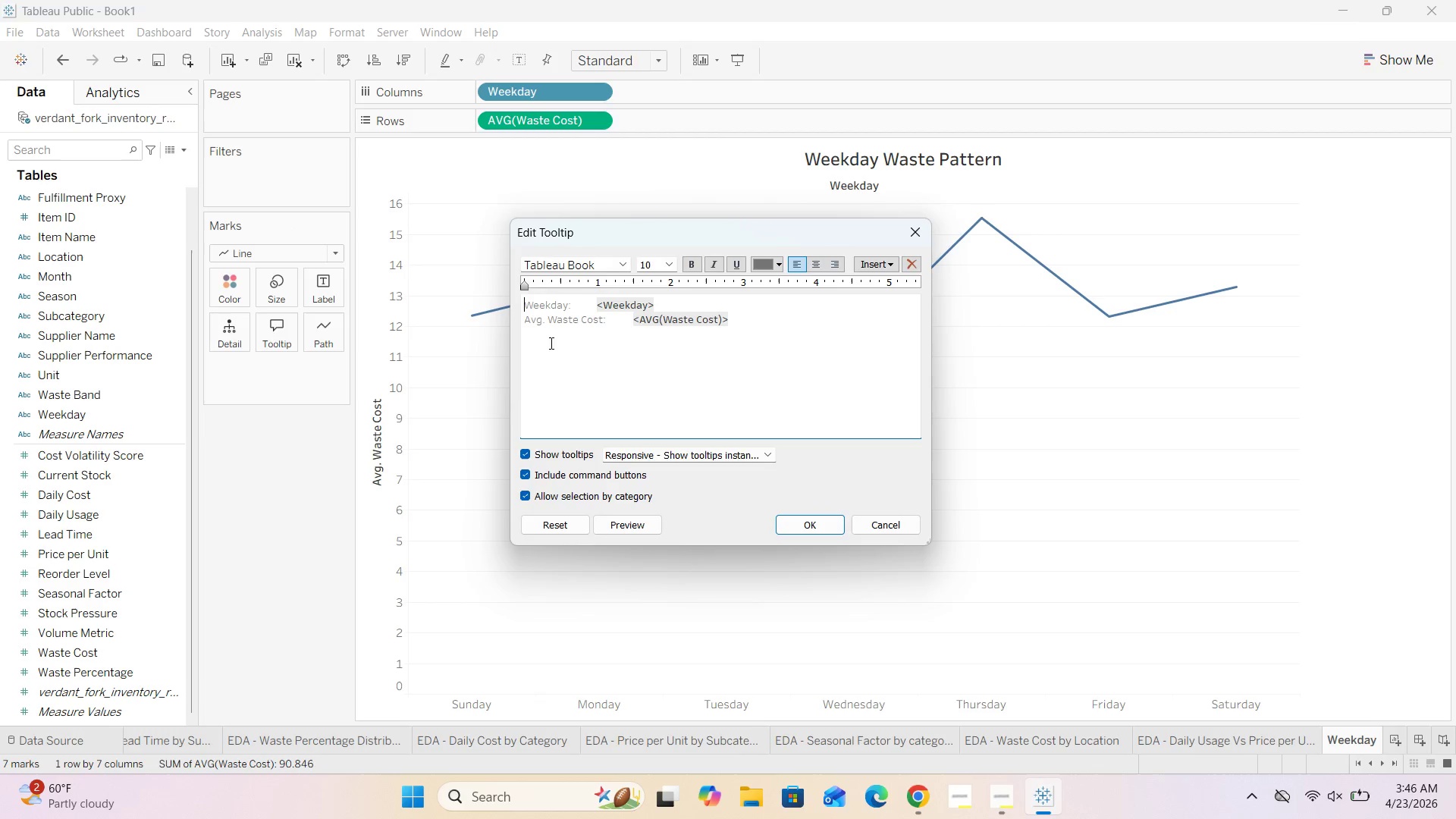 
left_click([543, 322])
 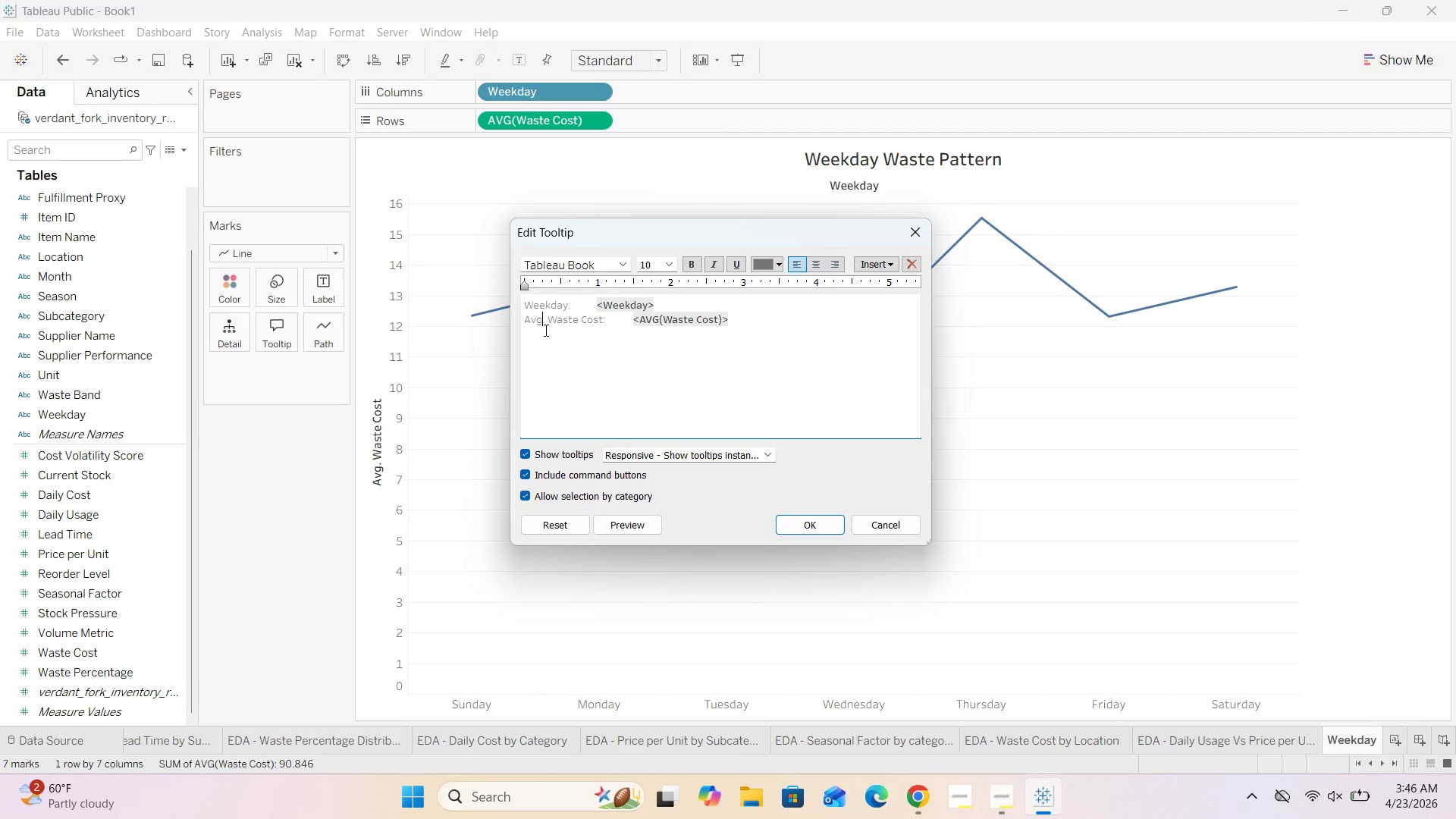 
key(ArrowRight)
 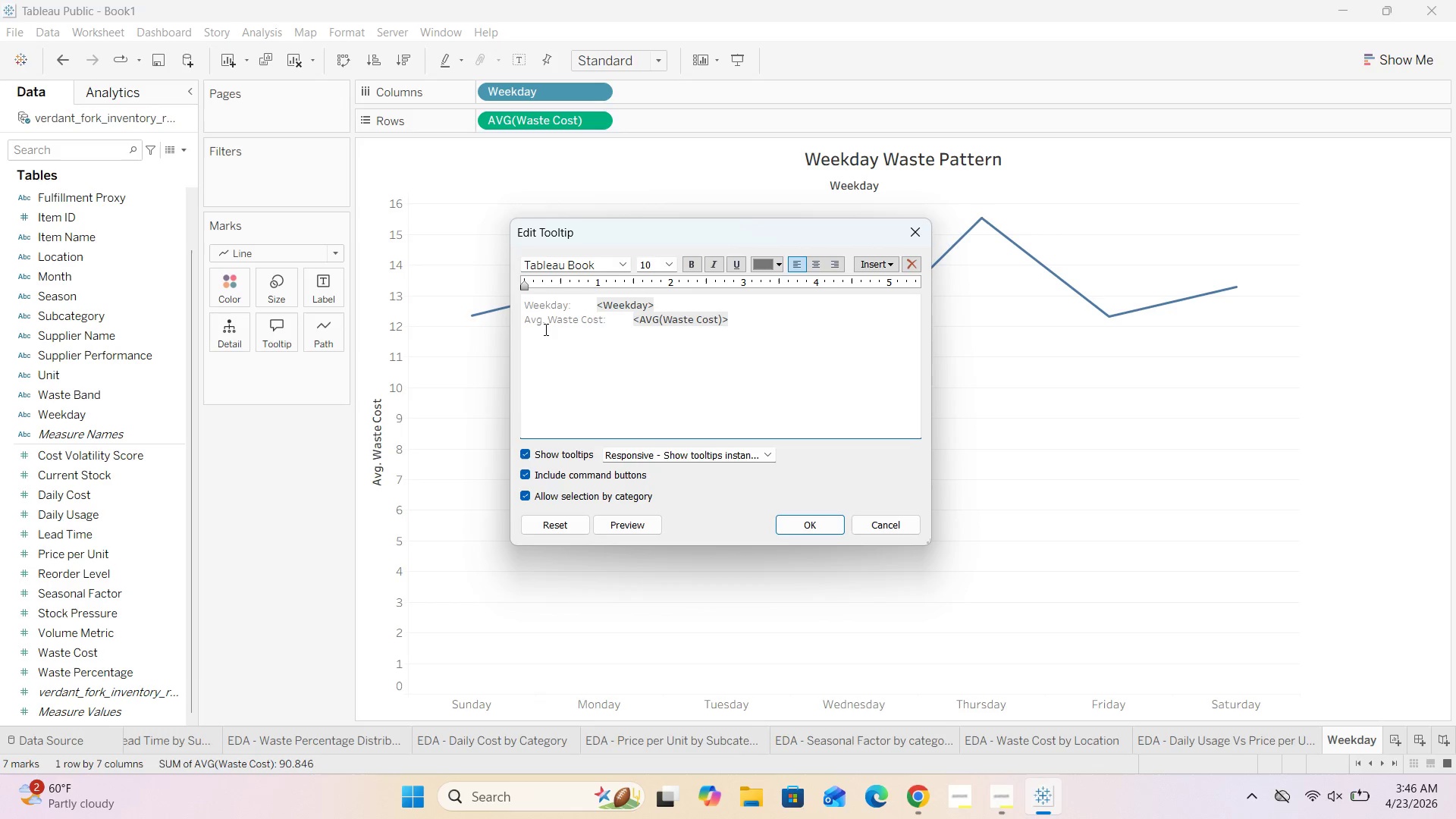 
key(Backspace)
key(Backspace)
type(erage)
 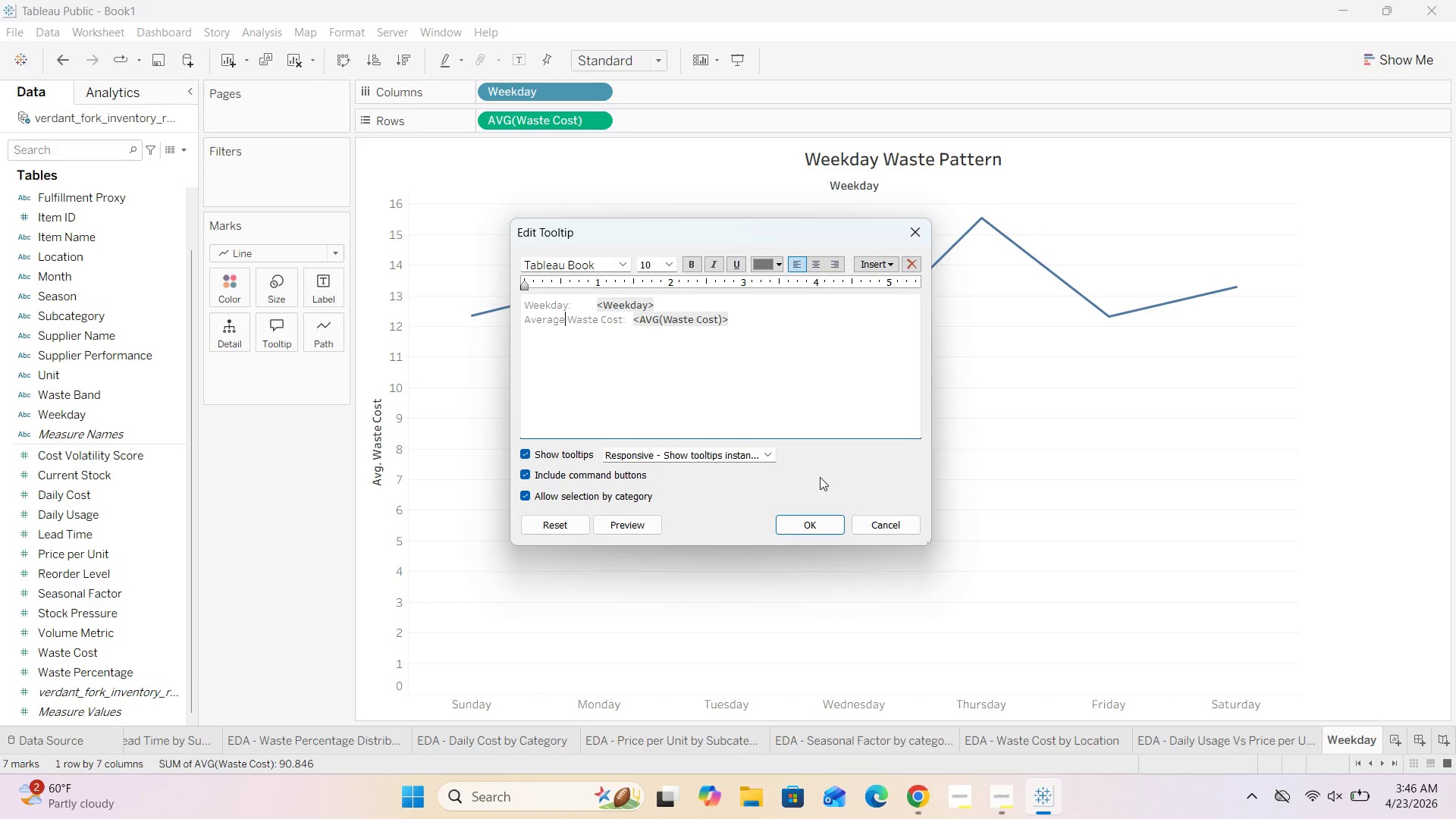 
left_click([809, 521])
 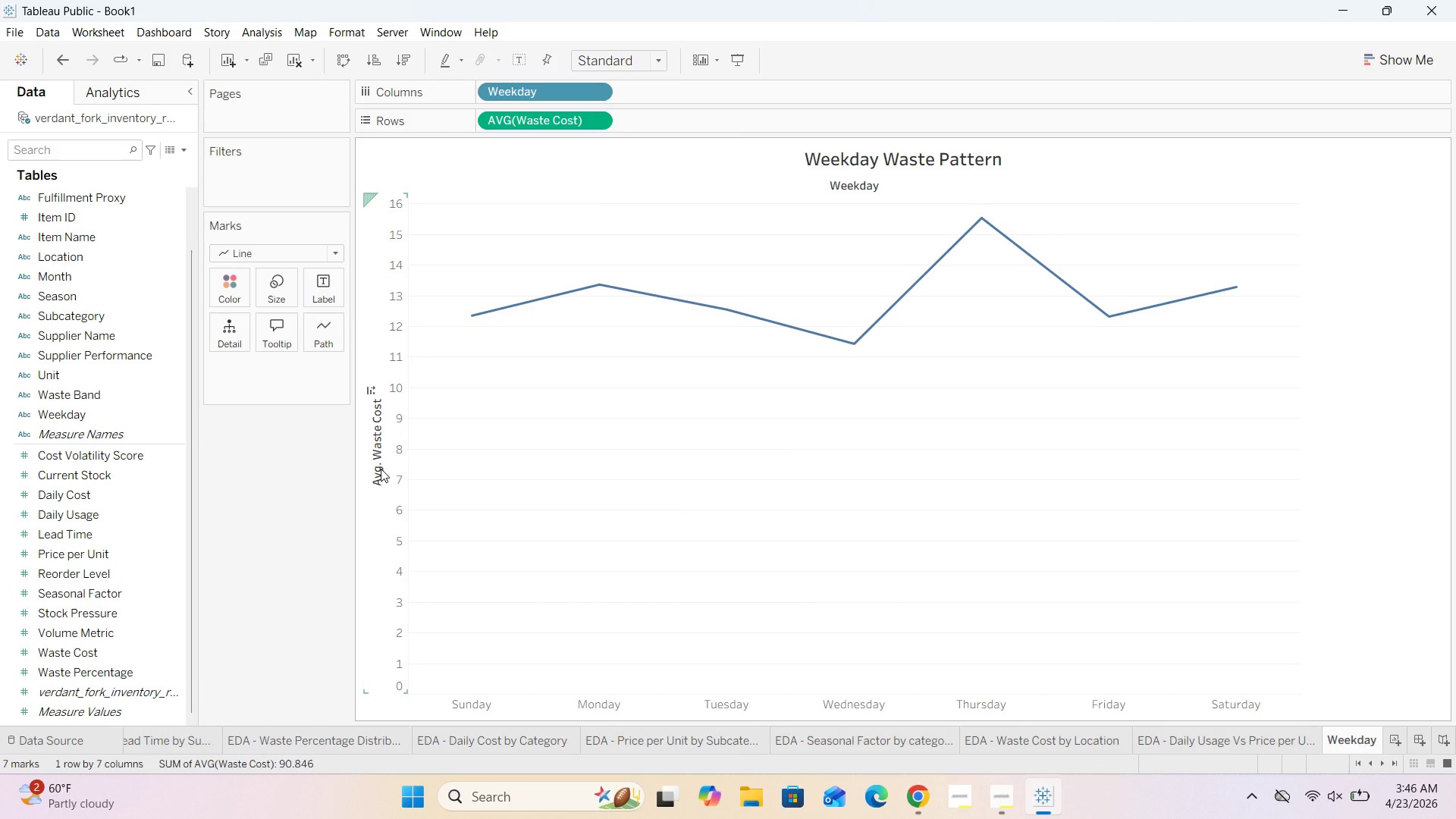 
double_click([381, 469])
 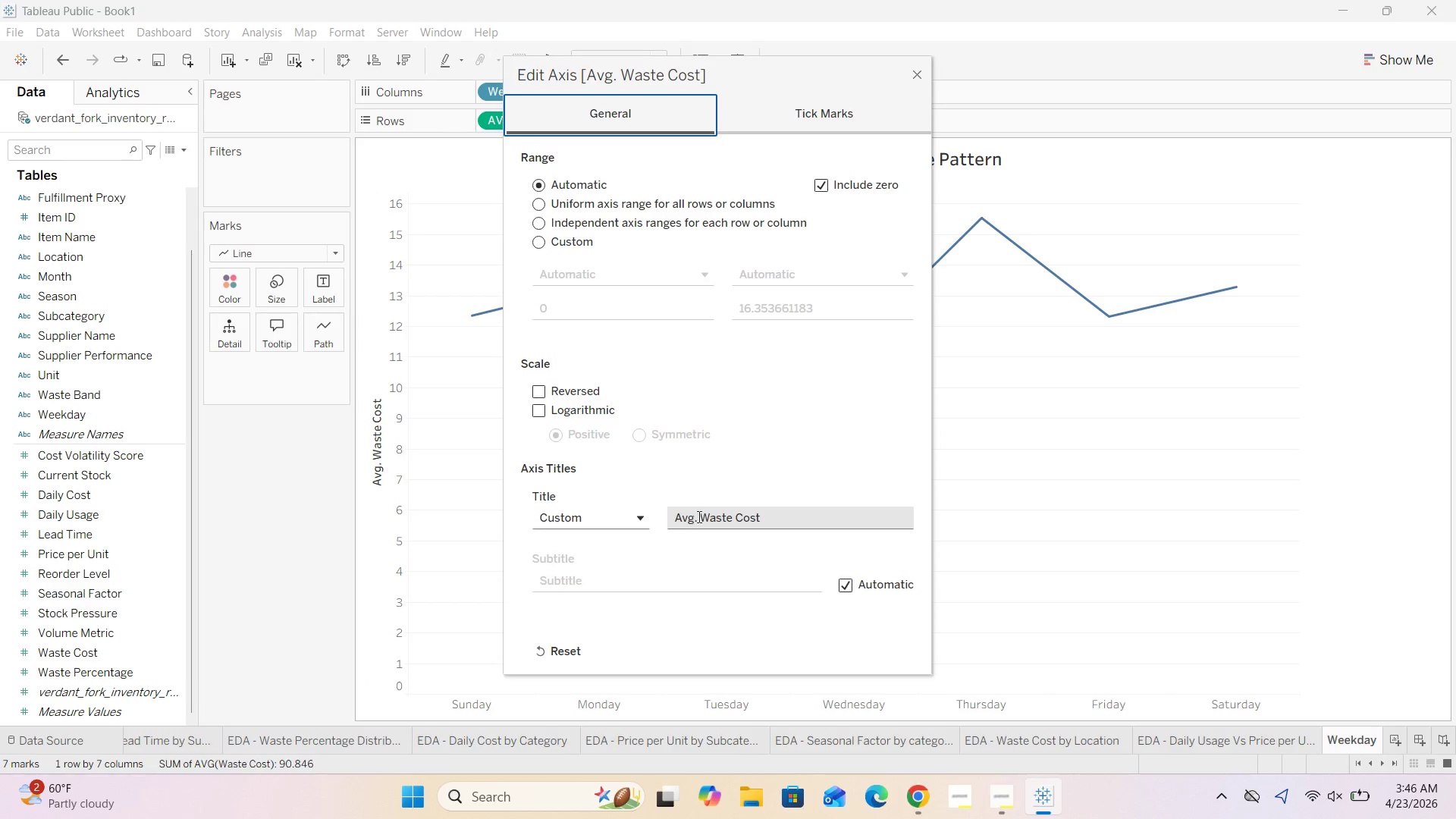 
left_click([698, 516])
 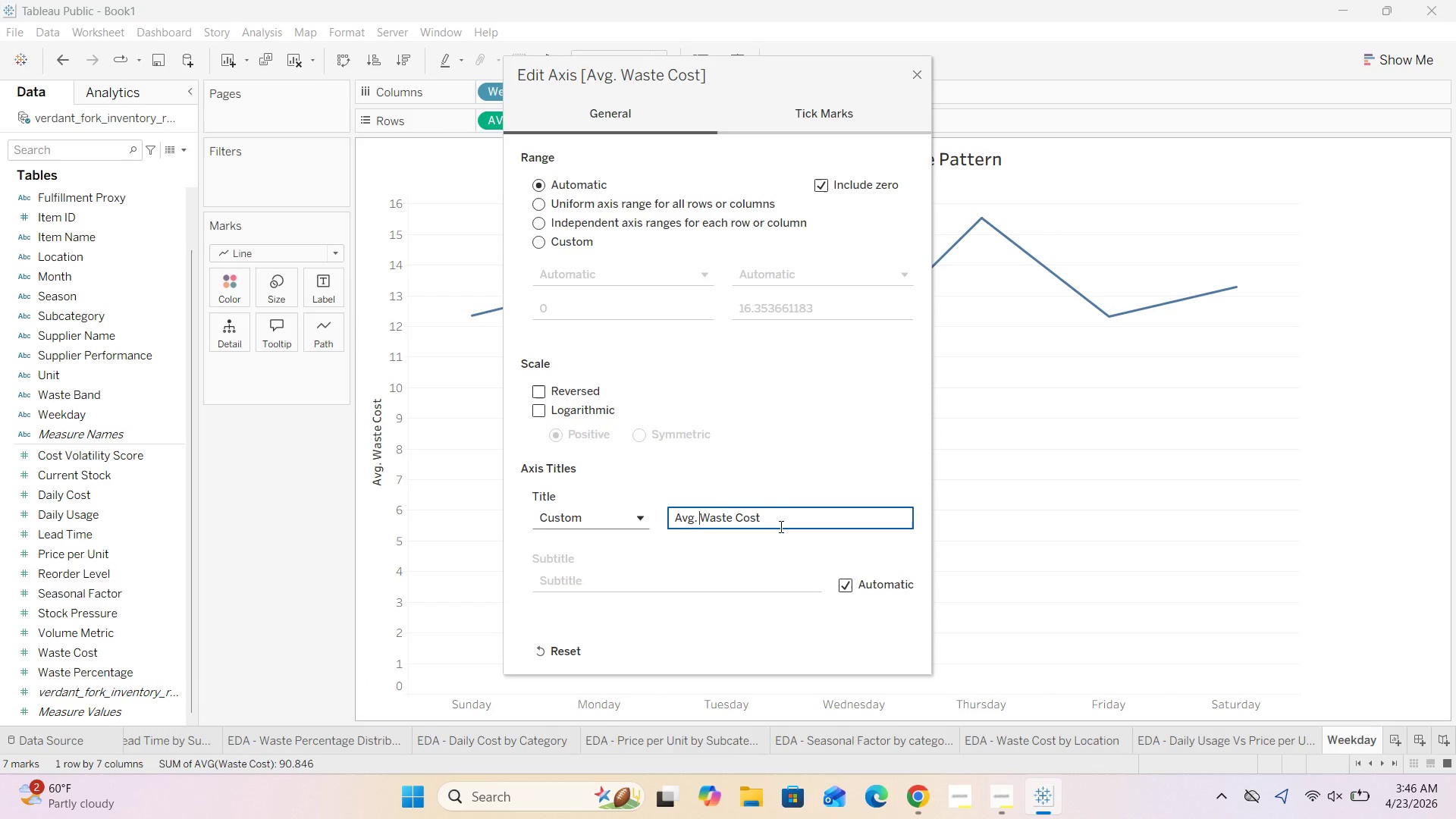 
key(Backspace)
key(Backspace)
key(Backspace)
type(erage )
 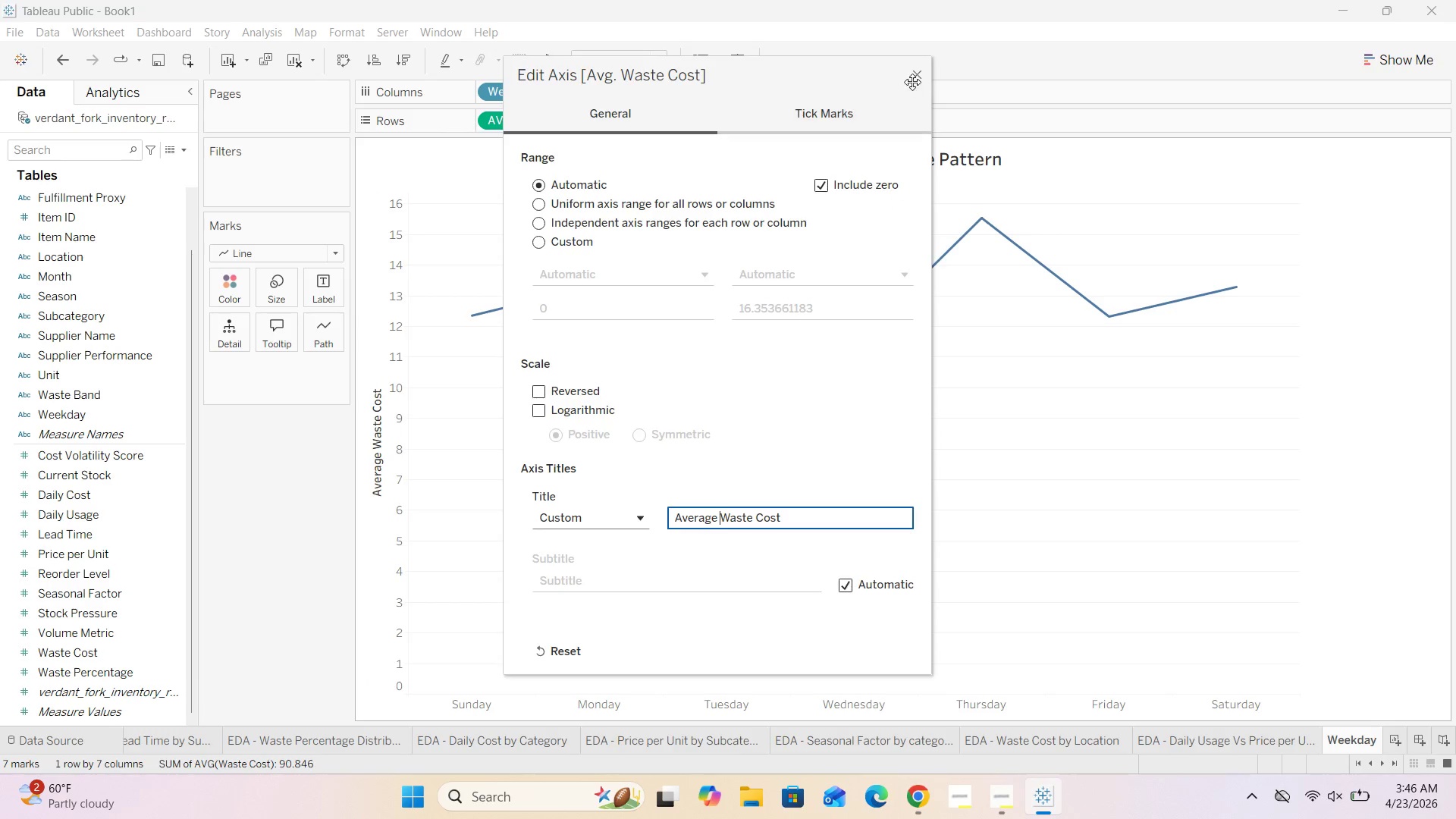 
left_click([917, 74])
 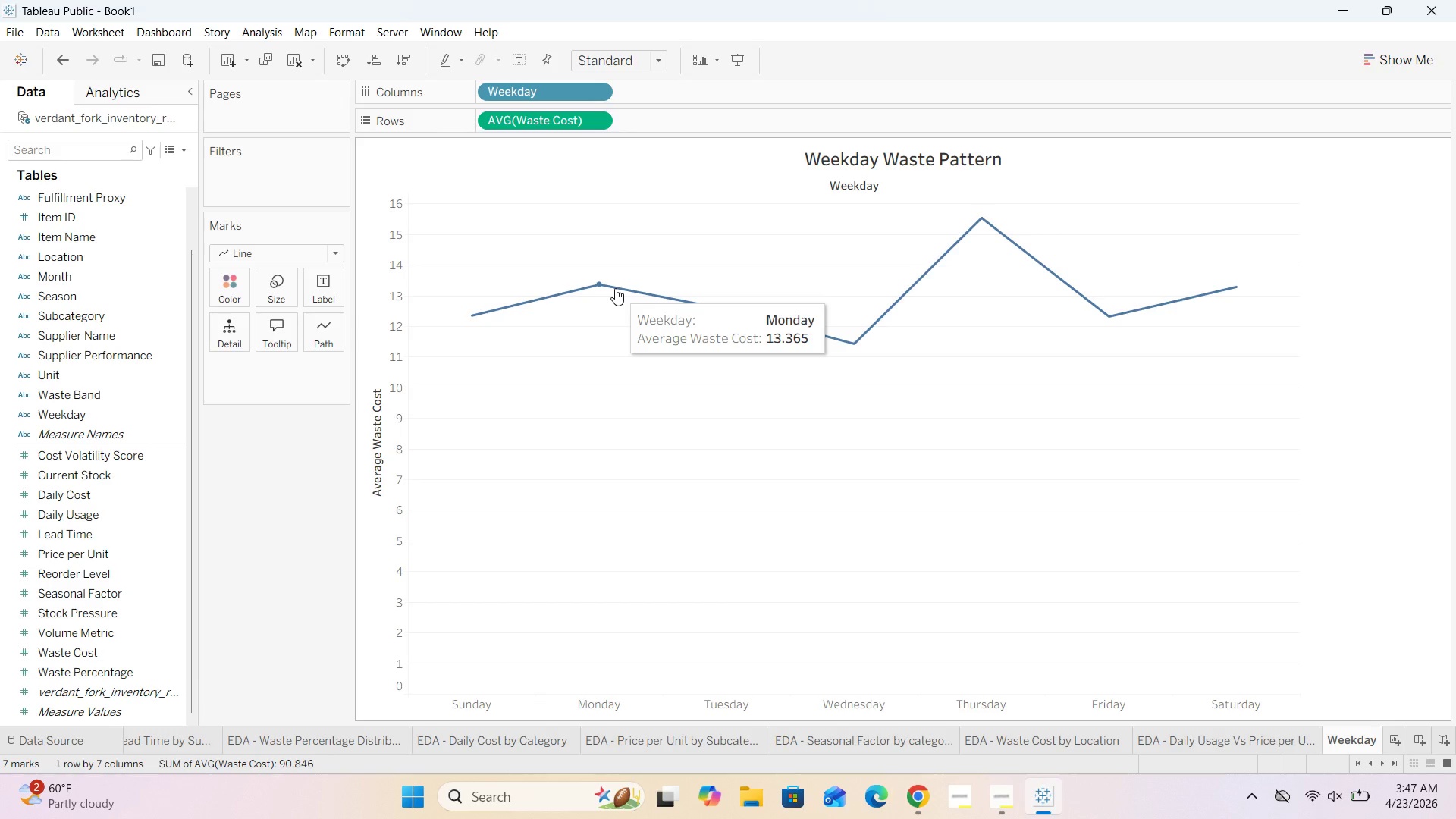 
wait(66.77)
 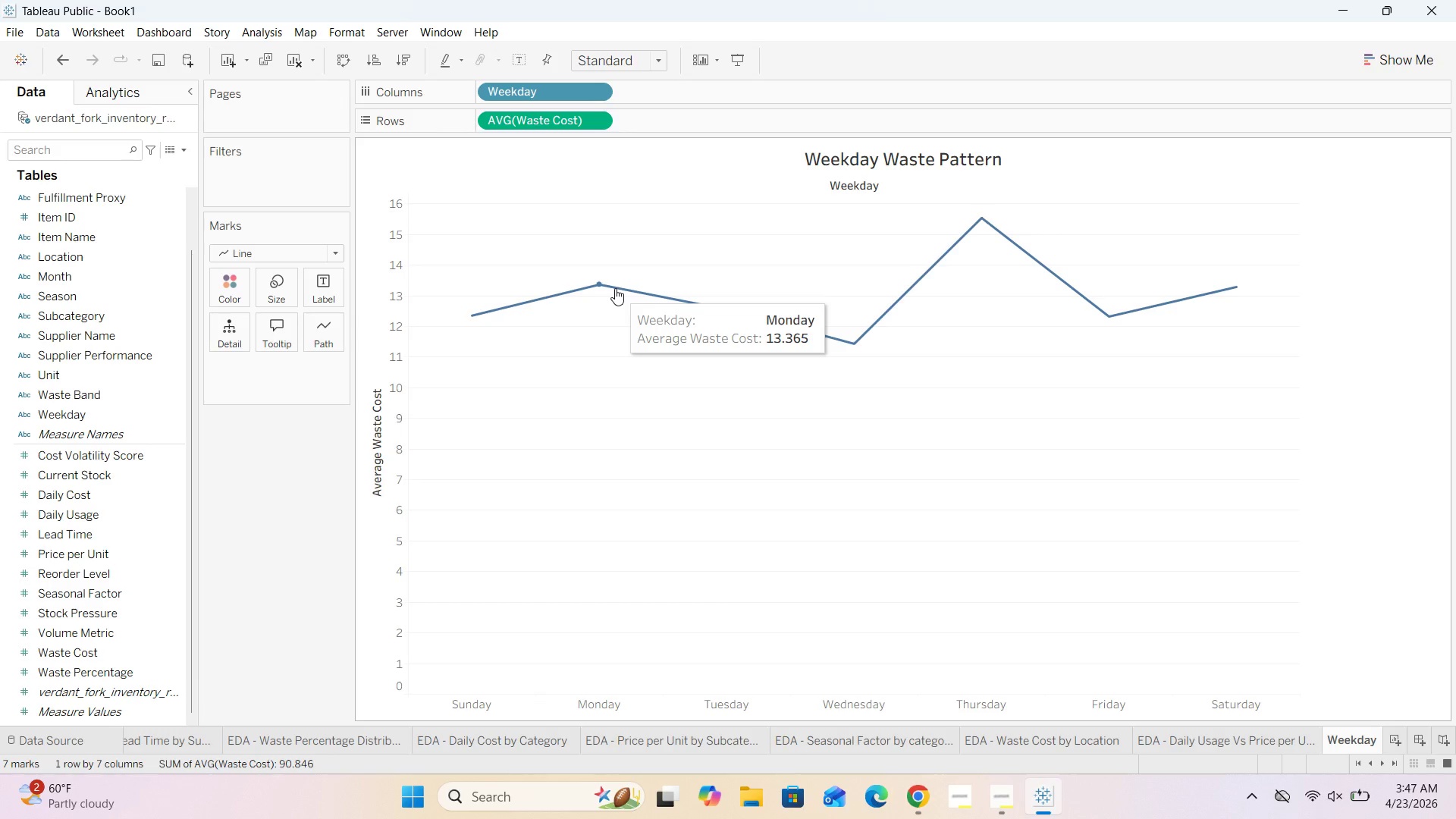 
left_click([1009, 804])